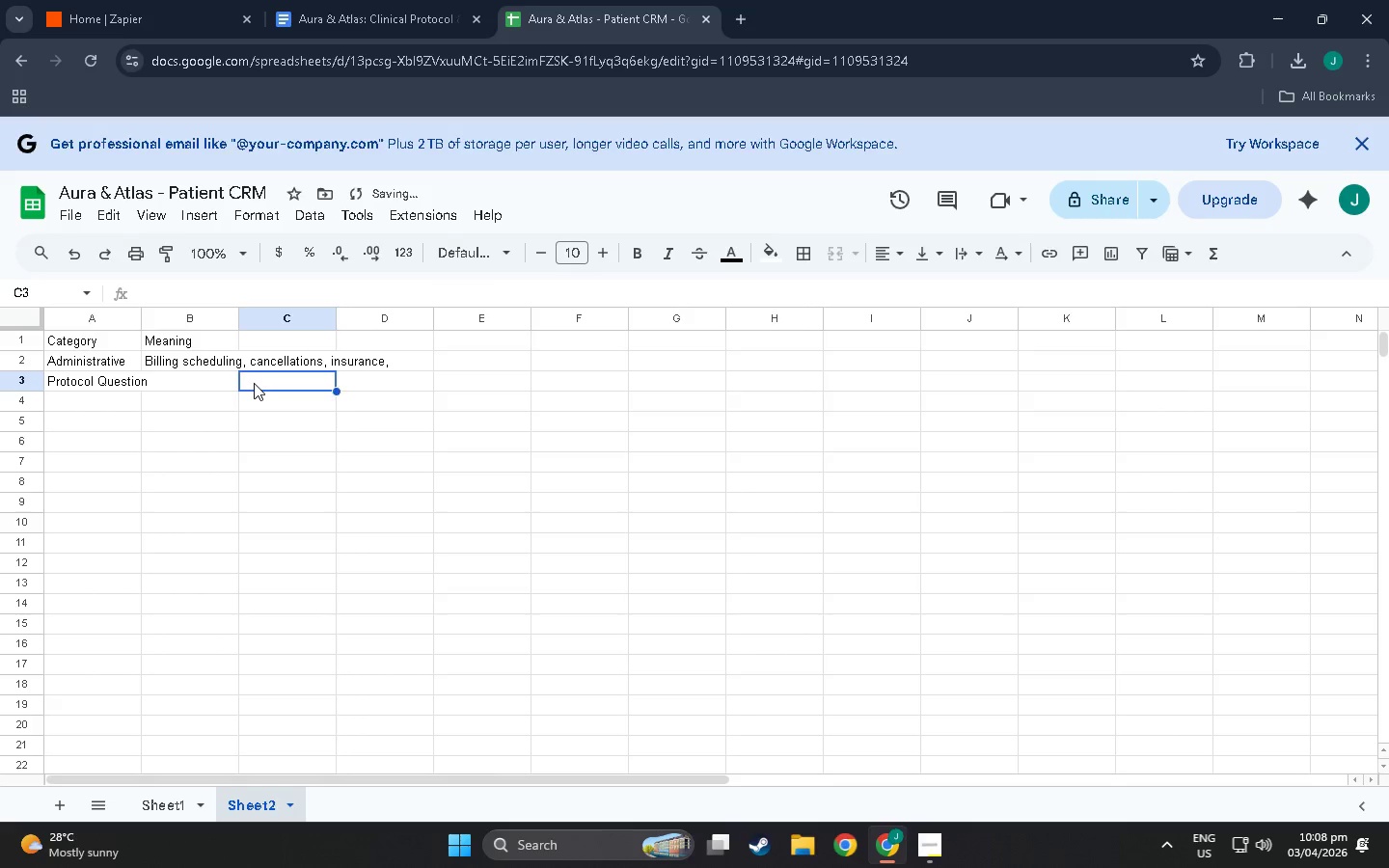 
double_click([205, 380])
 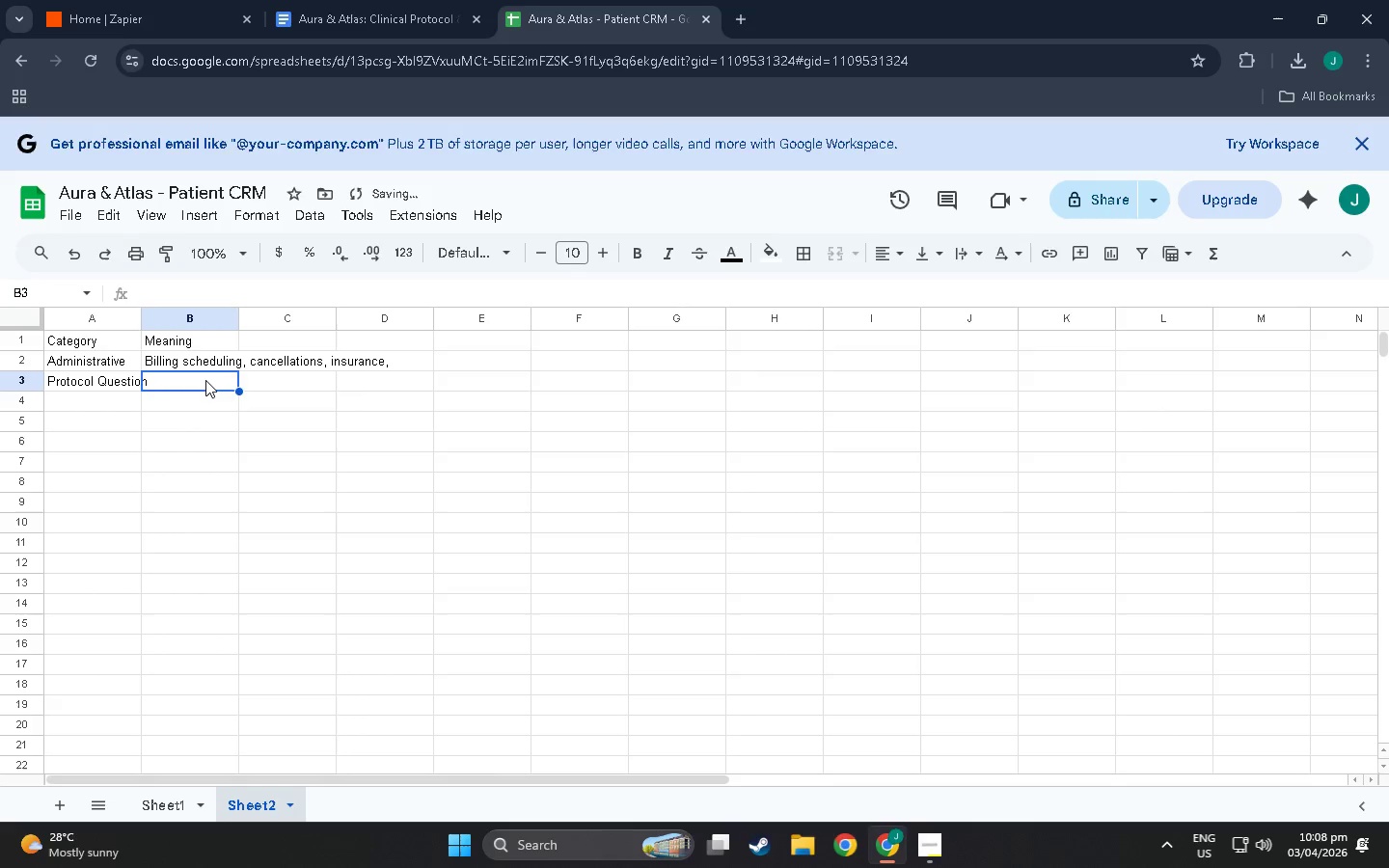 
triple_click([205, 380])
 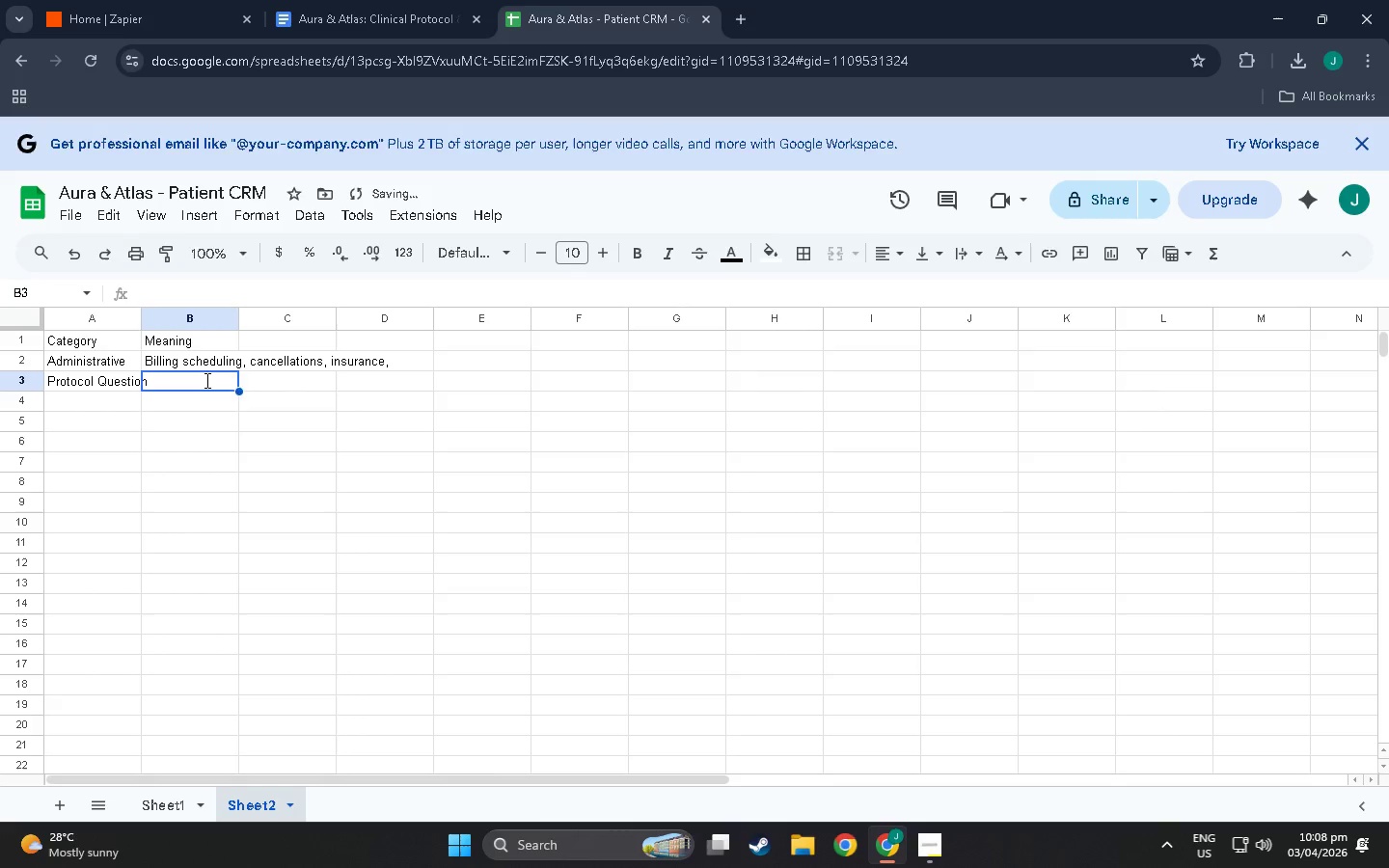 
triple_click([205, 380])
 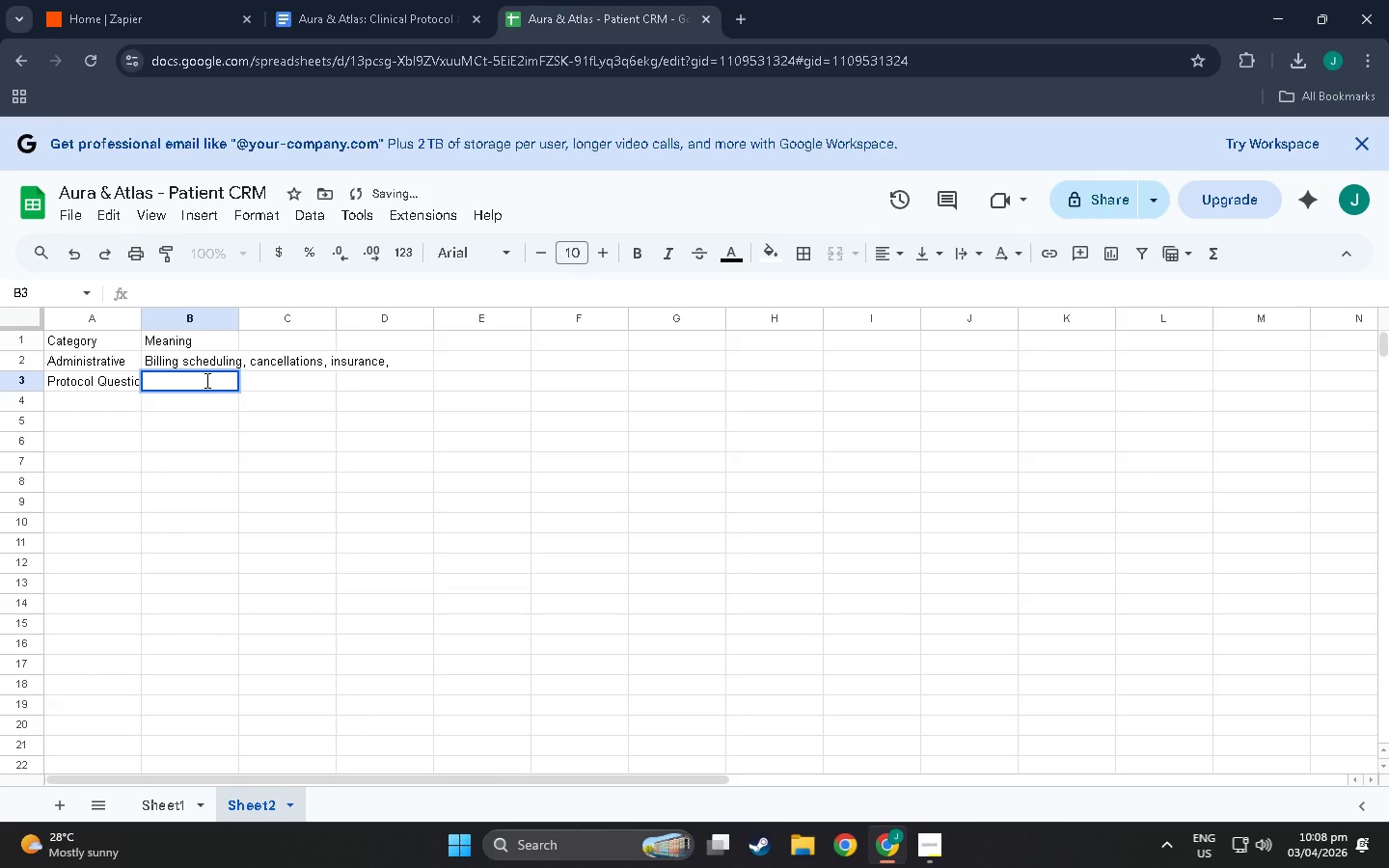 
type(Pre=)
key(Backspace)
type(-visit prep, supplements,  fasting)
key(Backspace)
key(Backspace)
key(Backspace)
key(Backspace)
key(Backspace)
key(Backspace)
key(Backspace)
key(Backspace)
type(fasting,m)
key(Backspace)
key(Backspace)
type(,what to )
key(Backspace)
key(Backspace)
key(Backspace)
key(Backspace)
key(Backspace)
key(Backspace)
key(Backspace)
type(t)
key(Backspace)
type(hat to bring)
 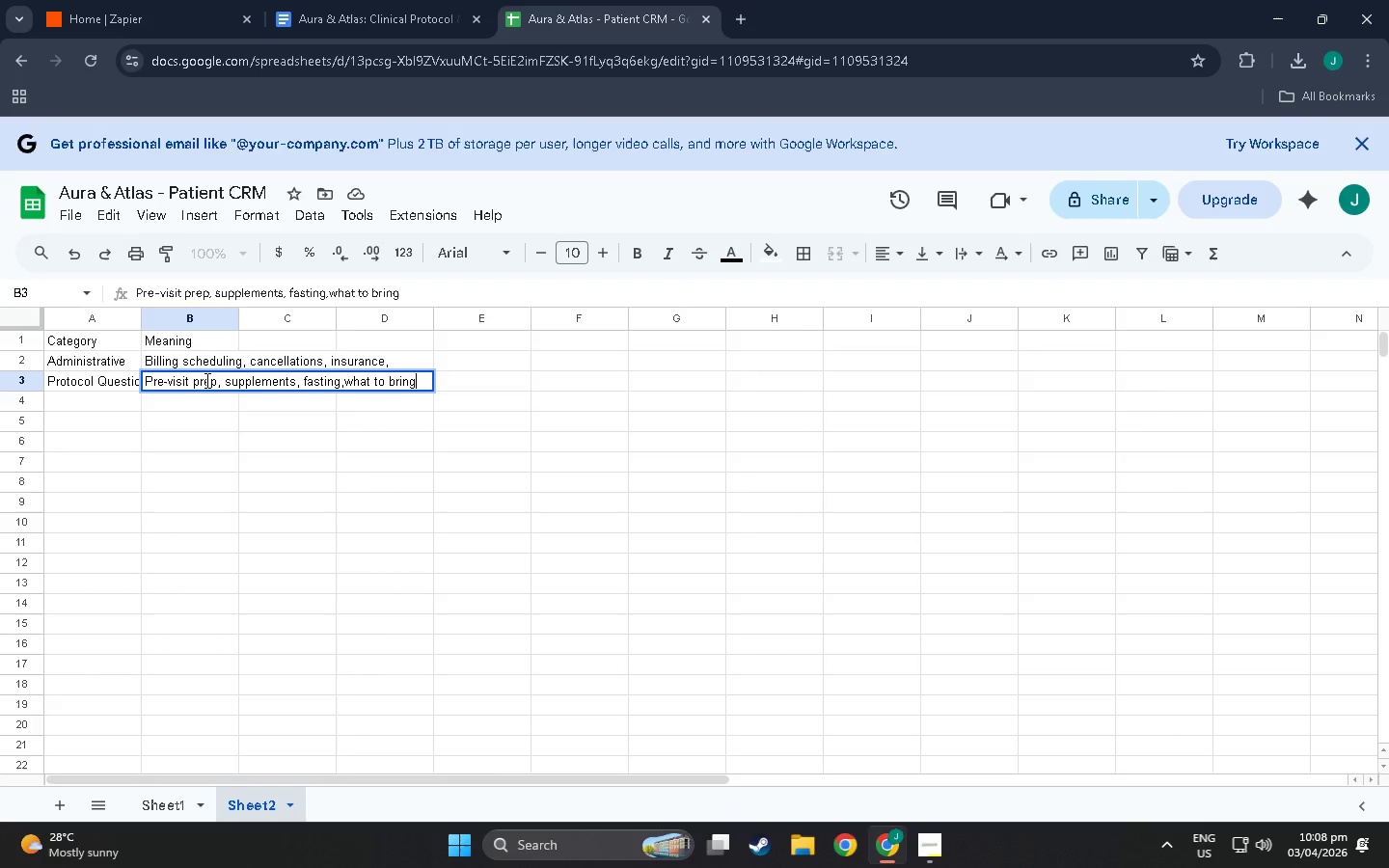 
hold_key(key=ShiftLeft, duration=0.42)
 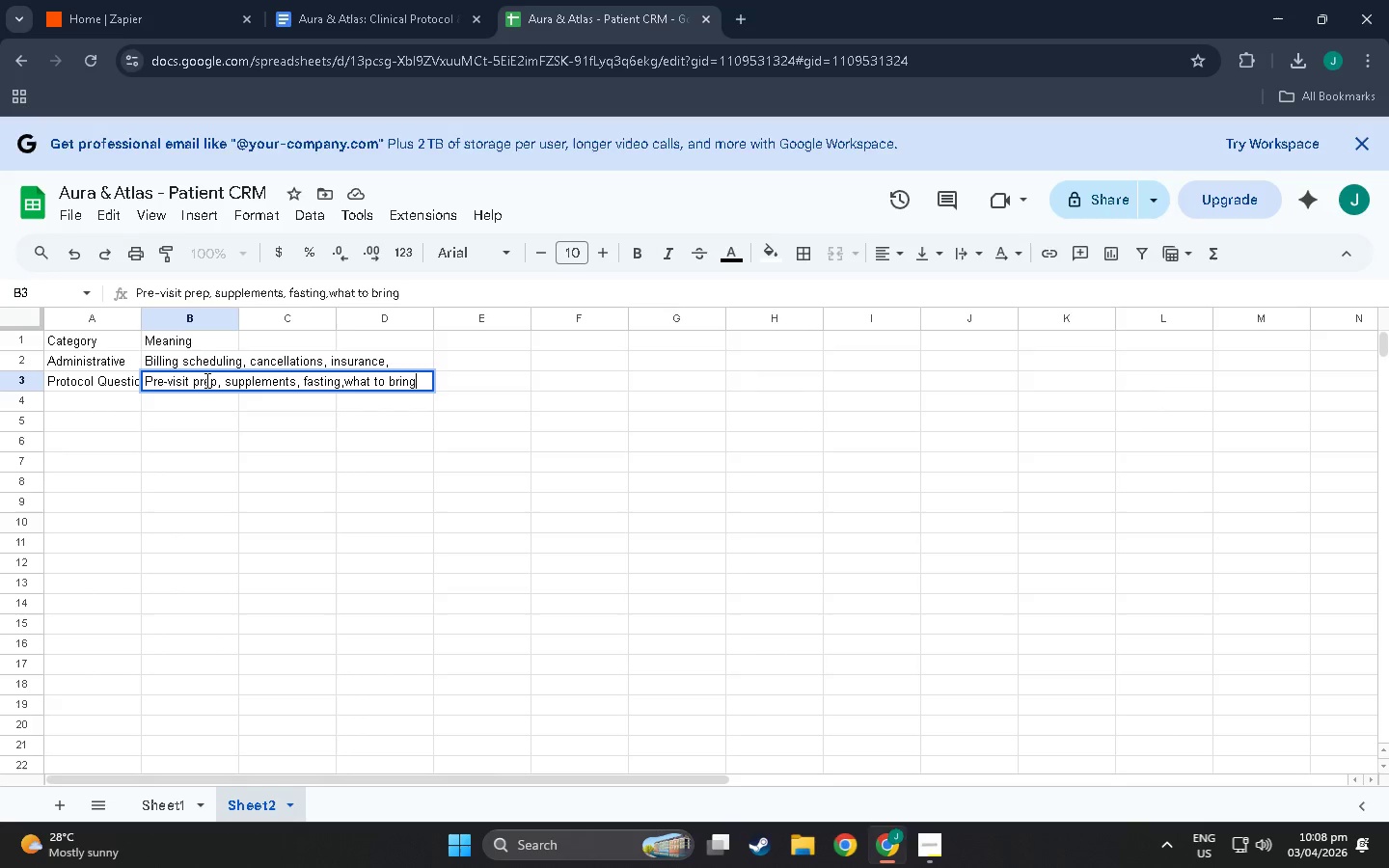 
key(Enter)
 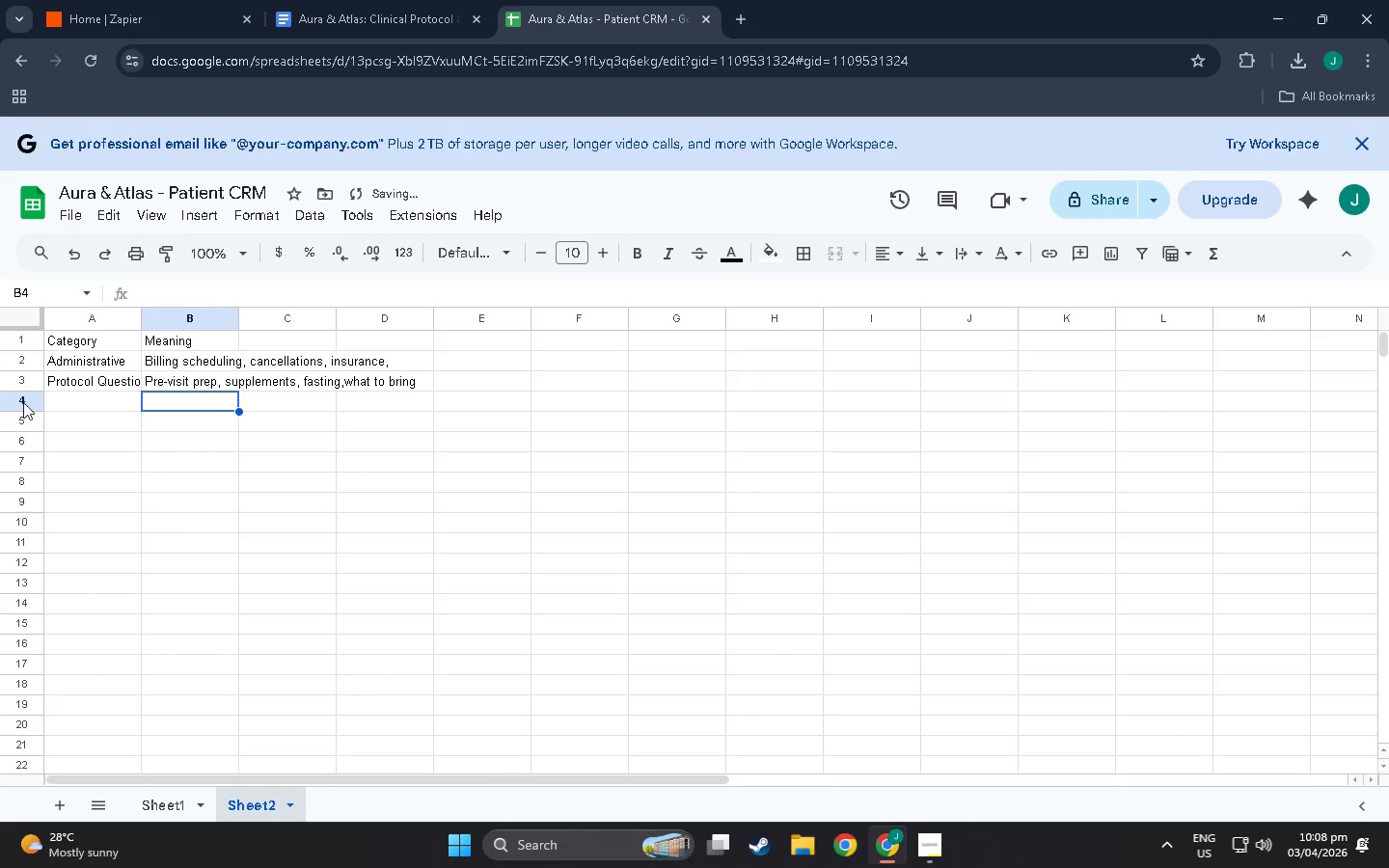 
left_click_drag(start_coordinate=[23, 402], to_coordinate=[39, 402])
 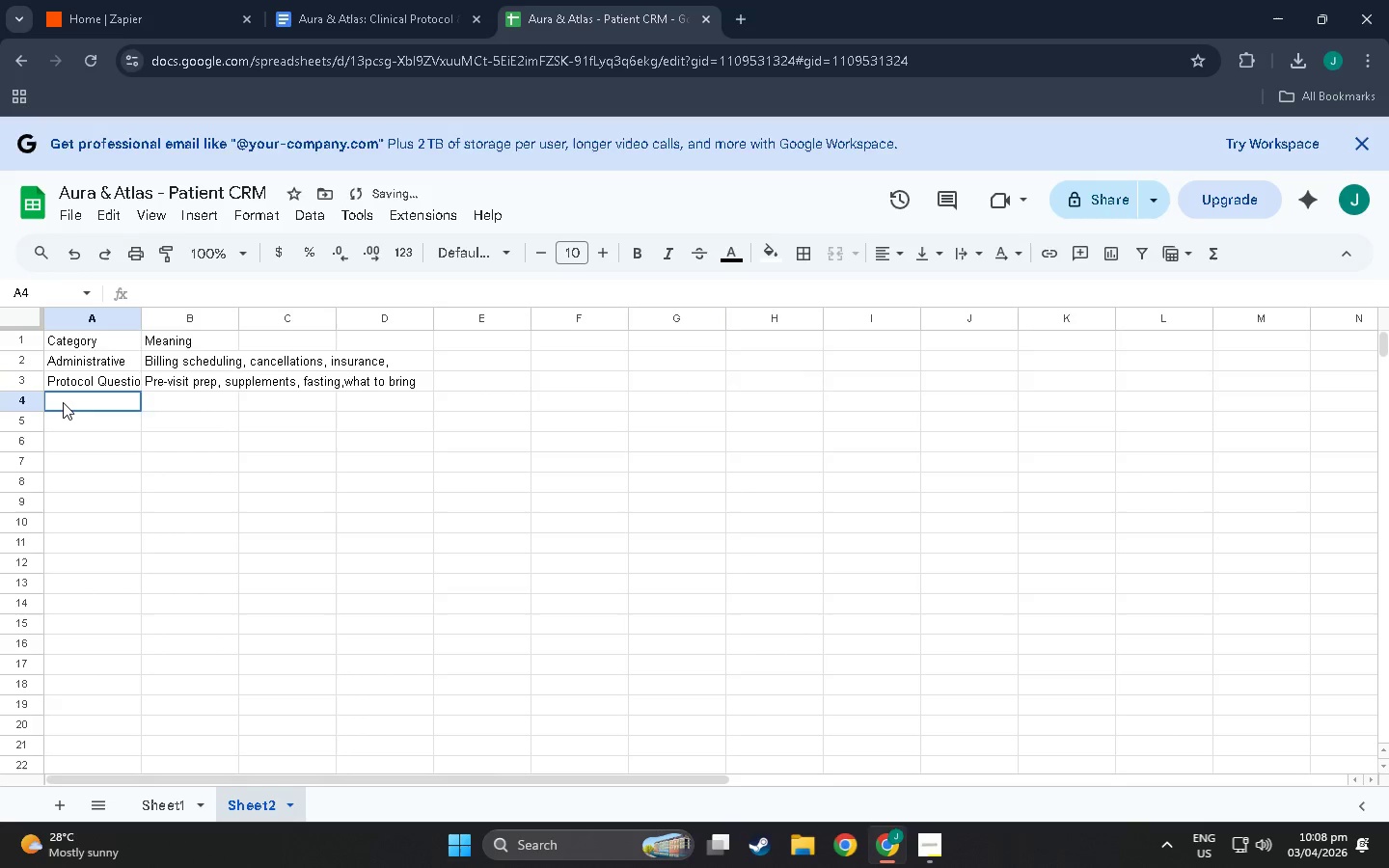 
double_click([63, 402])
 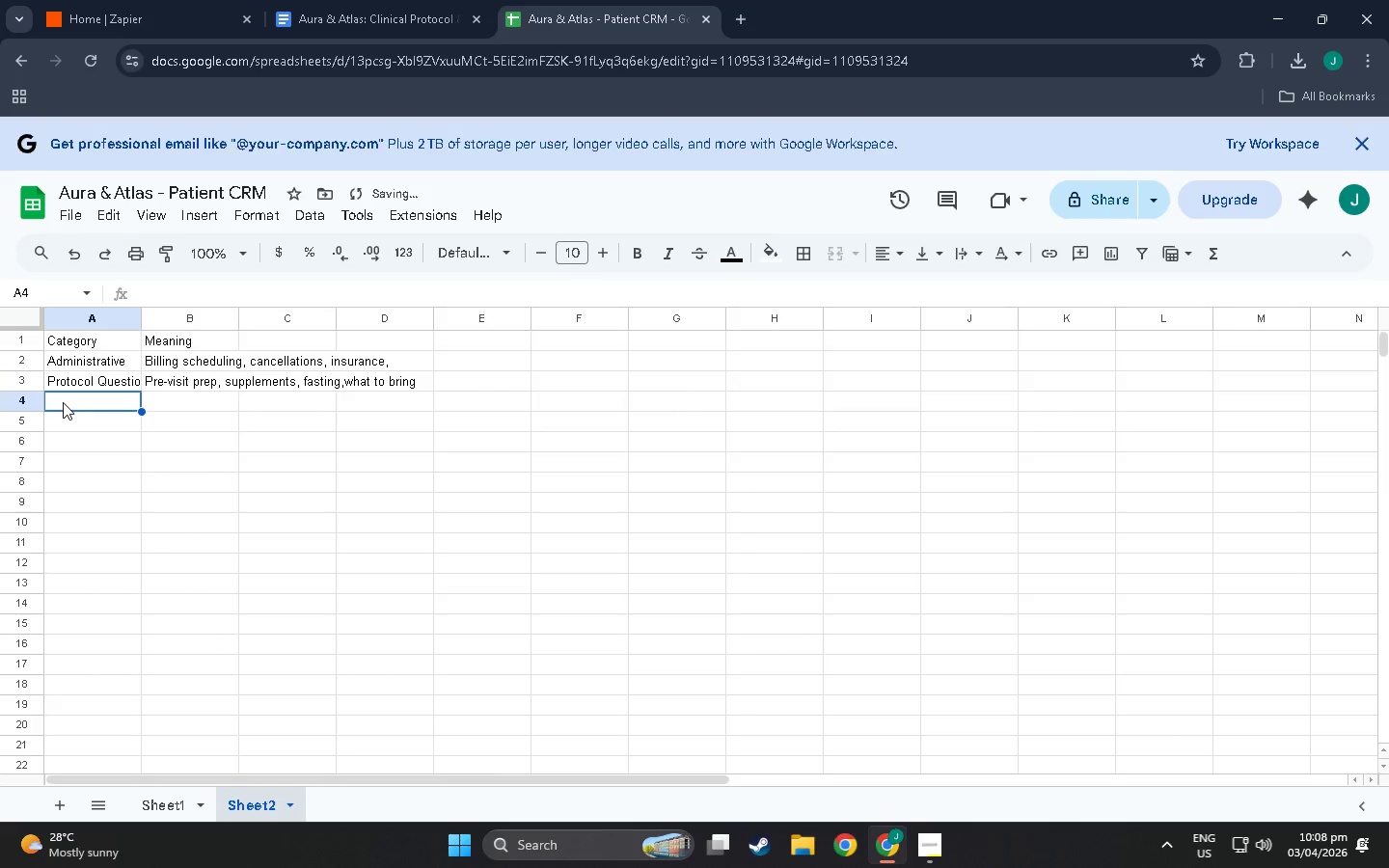 
triple_click([63, 402])
 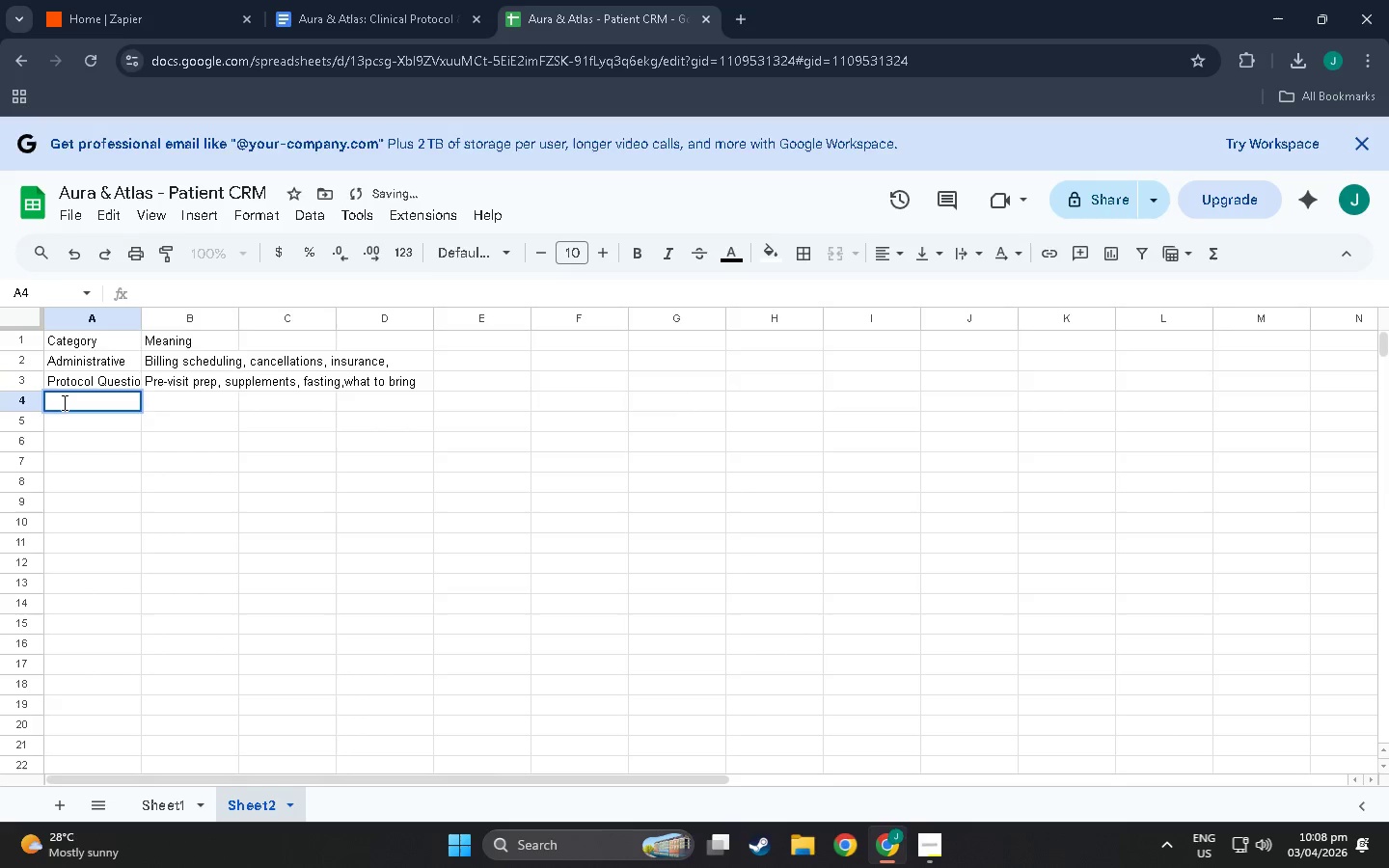 
triple_click([63, 402])
 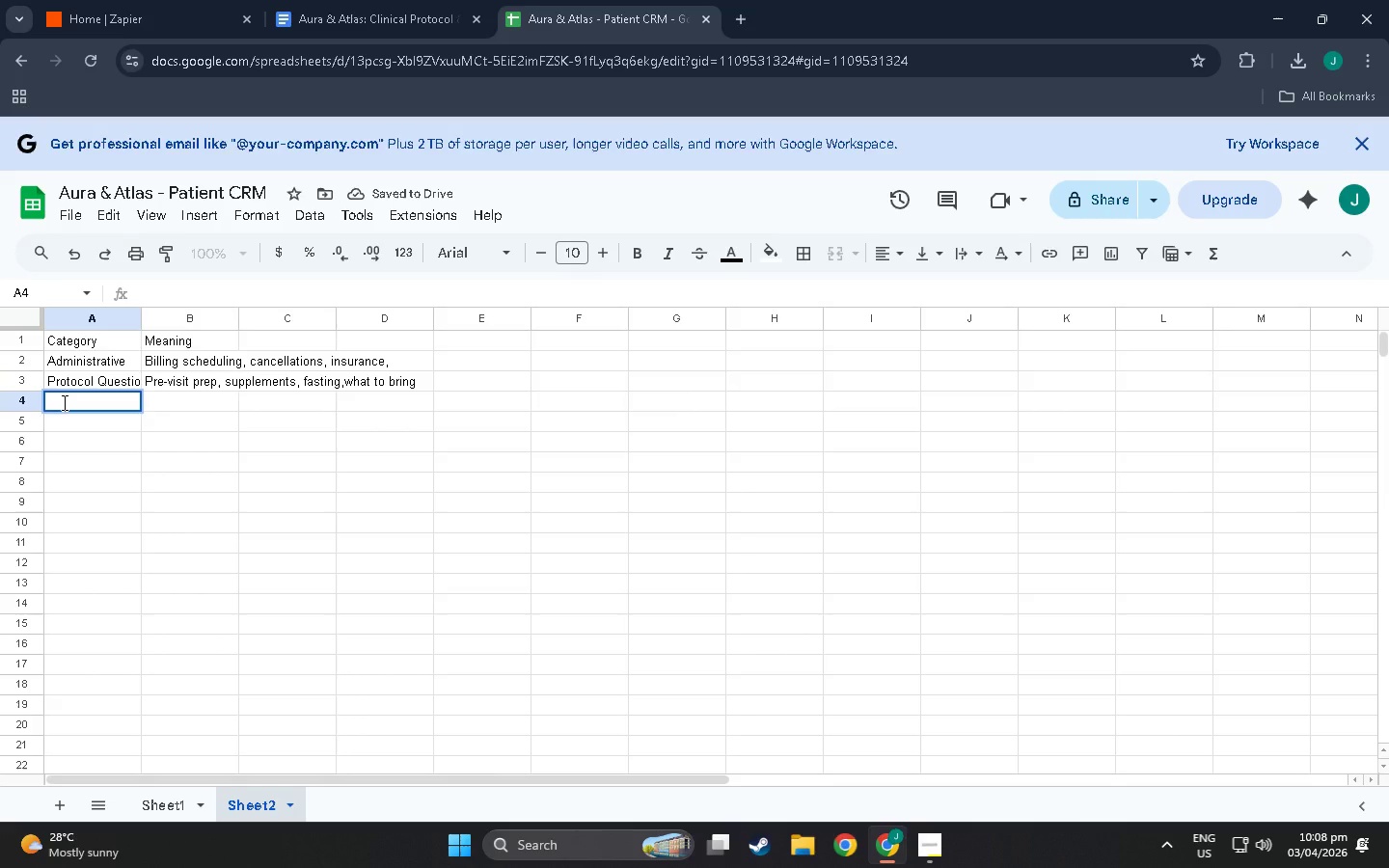 
hold_key(key=ShiftLeft, duration=1.52)
 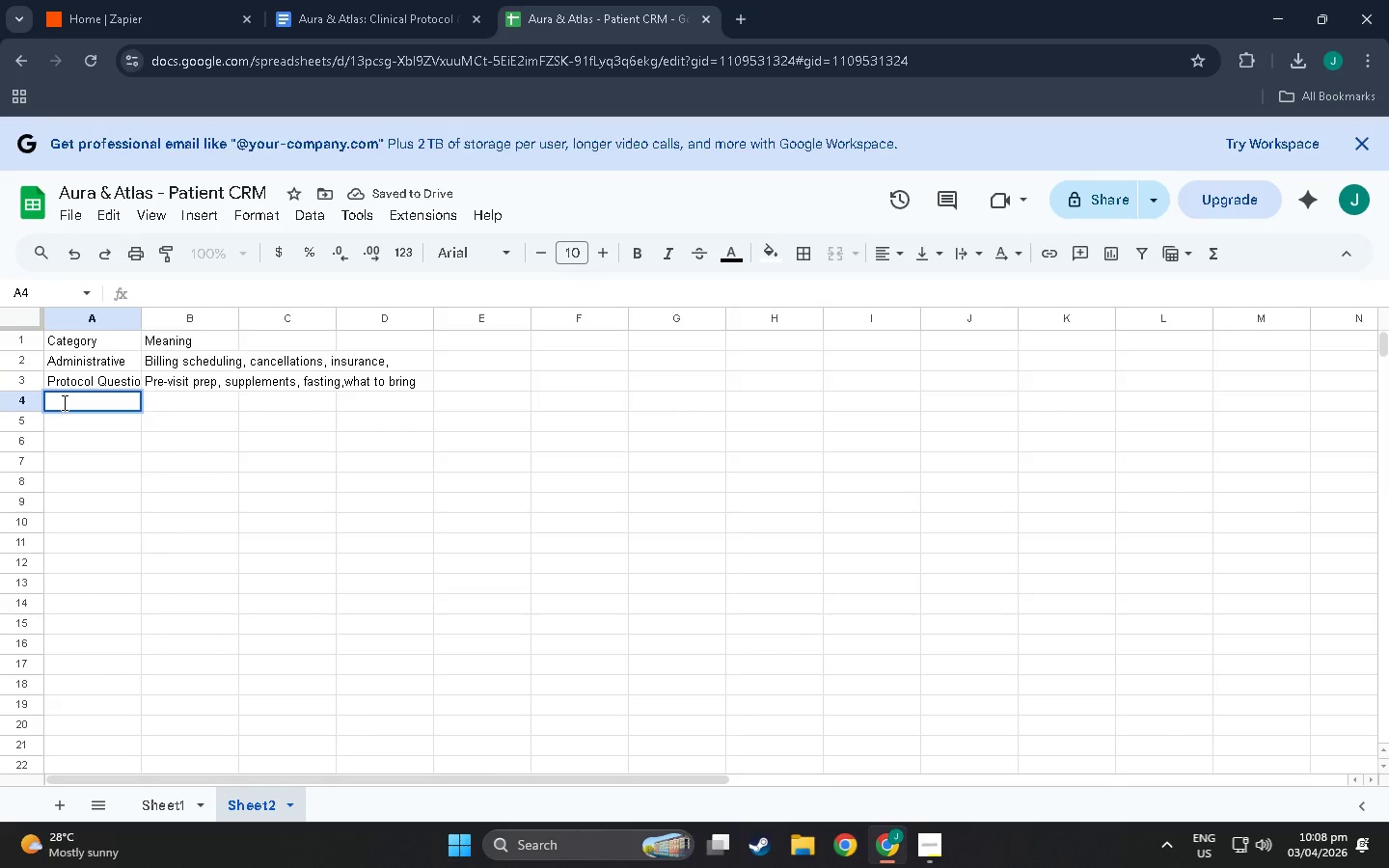 
type(Urgent/Medicau)
key(Backspace)
type(l)
 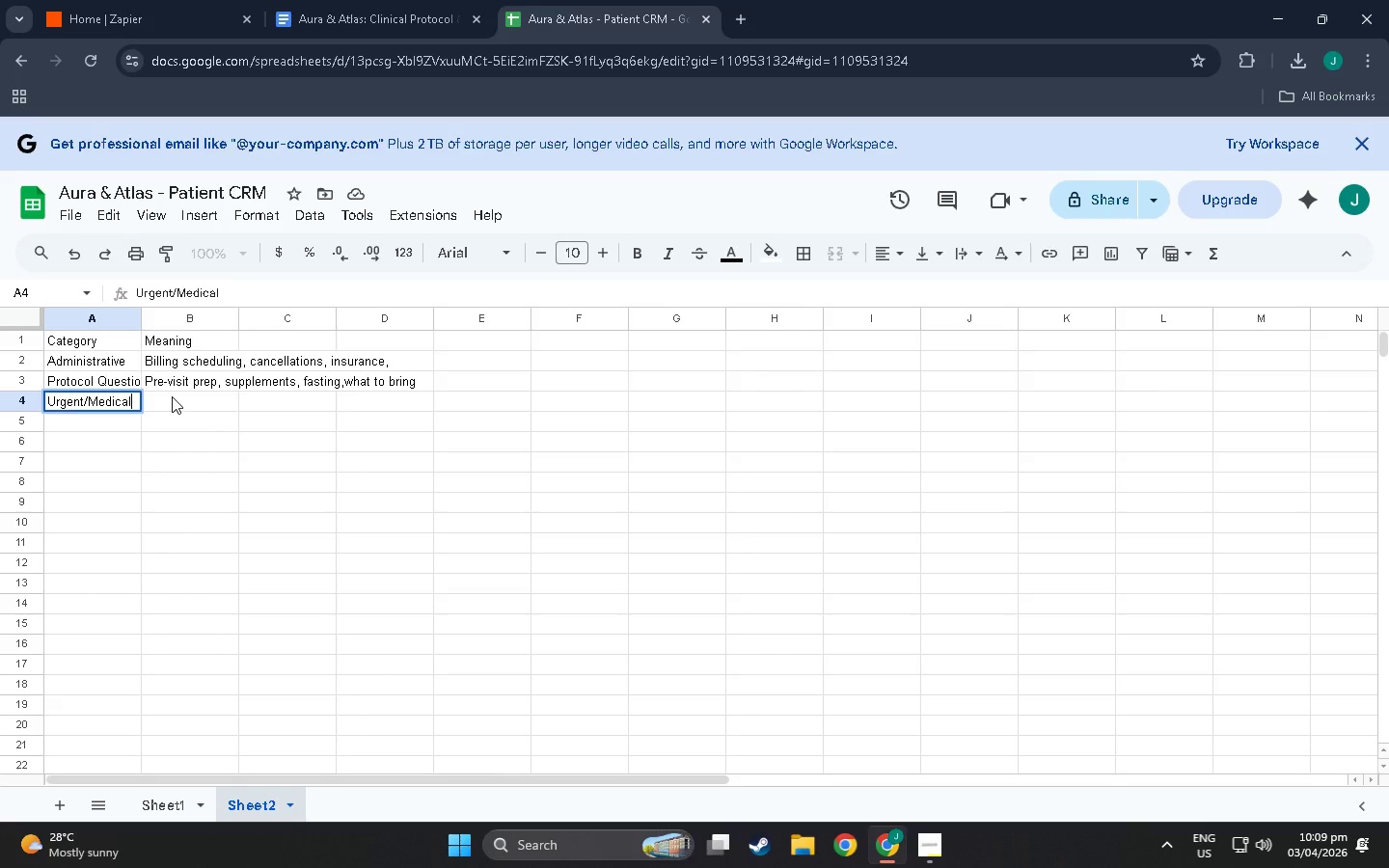 
double_click([199, 394])
 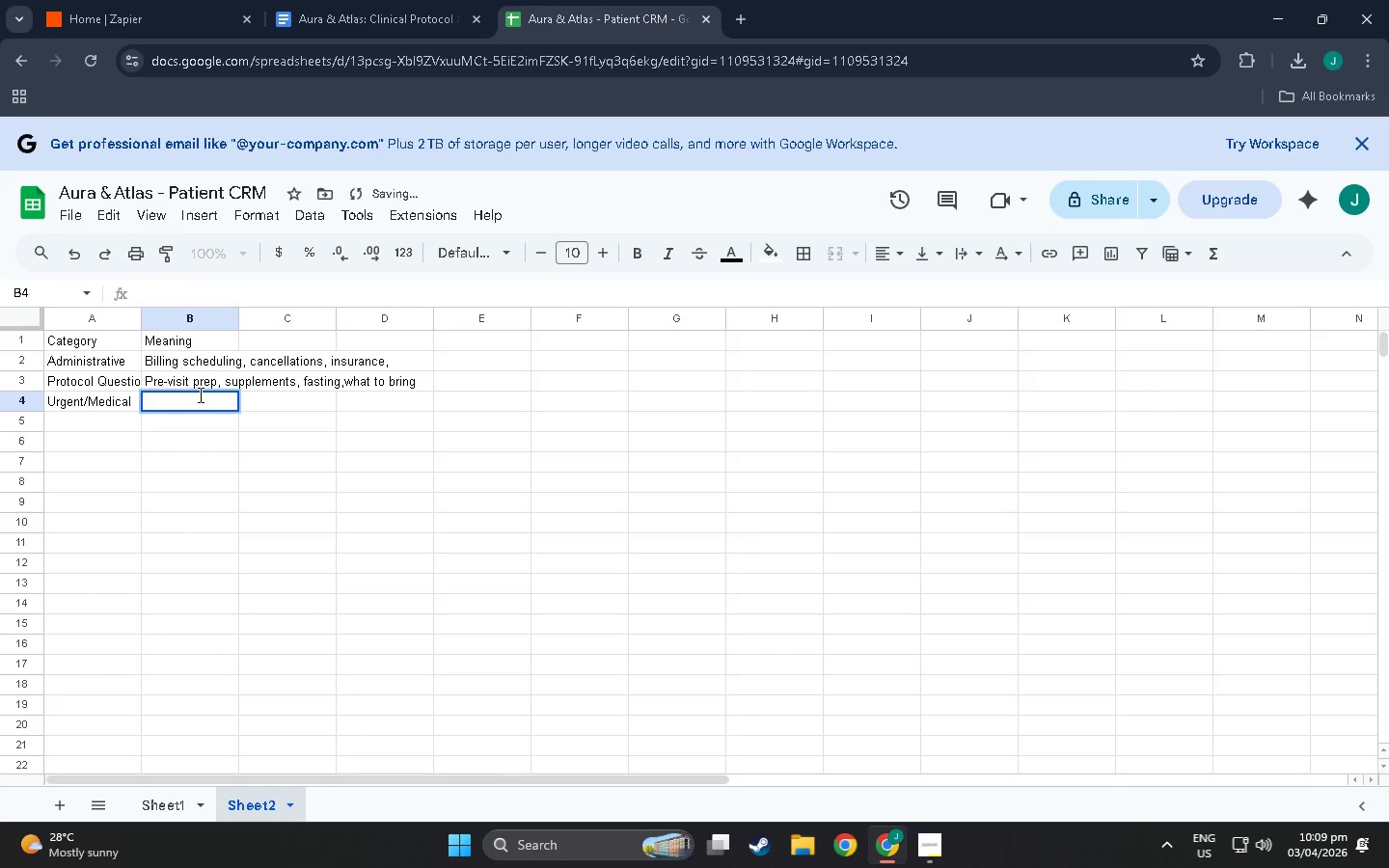 
triple_click([199, 394])
 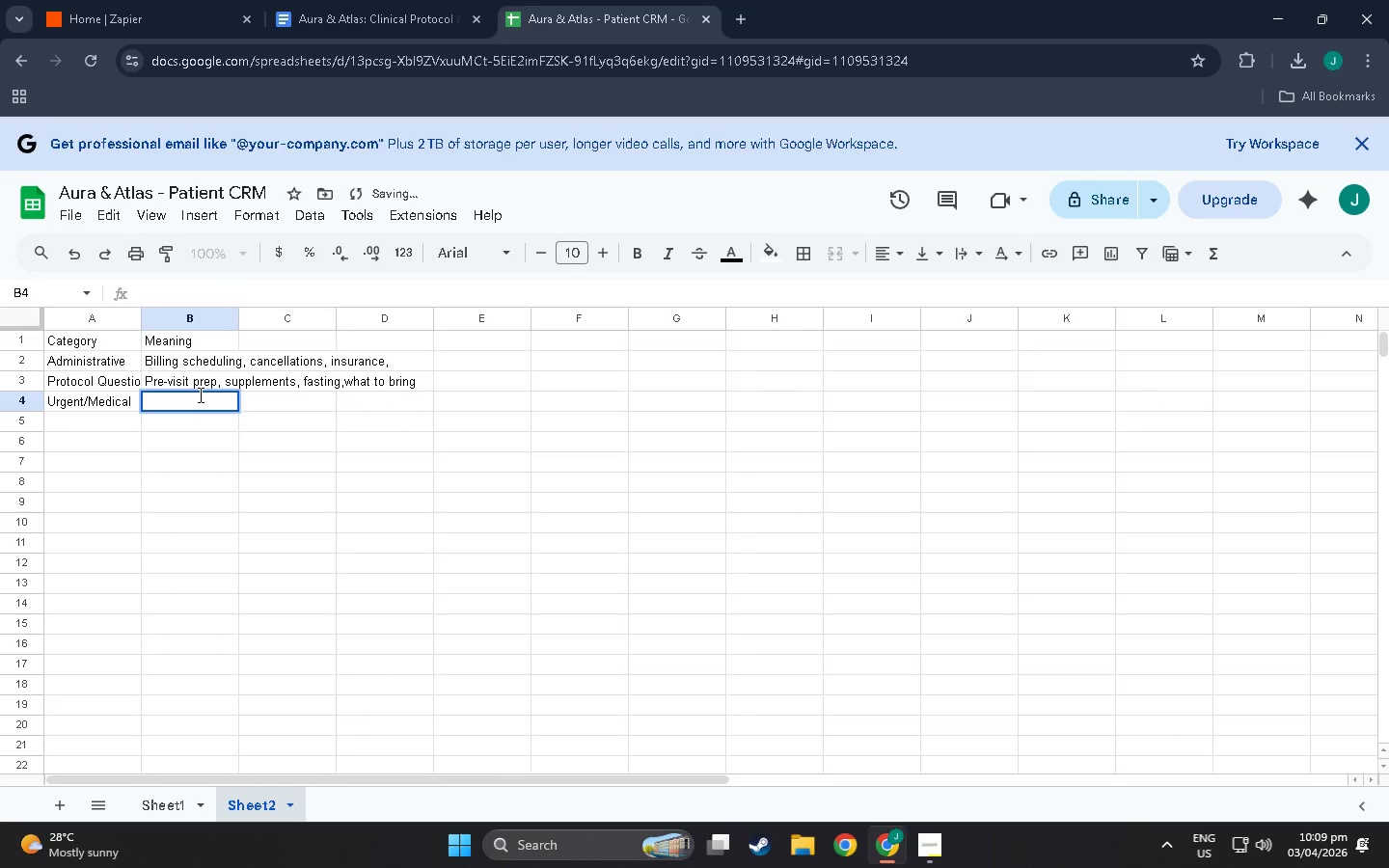 
type(Su)
key(Backspace)
type(ymptom questions,)
key(Backspace)
type(, red-flag triggerrs, clinical concern)
 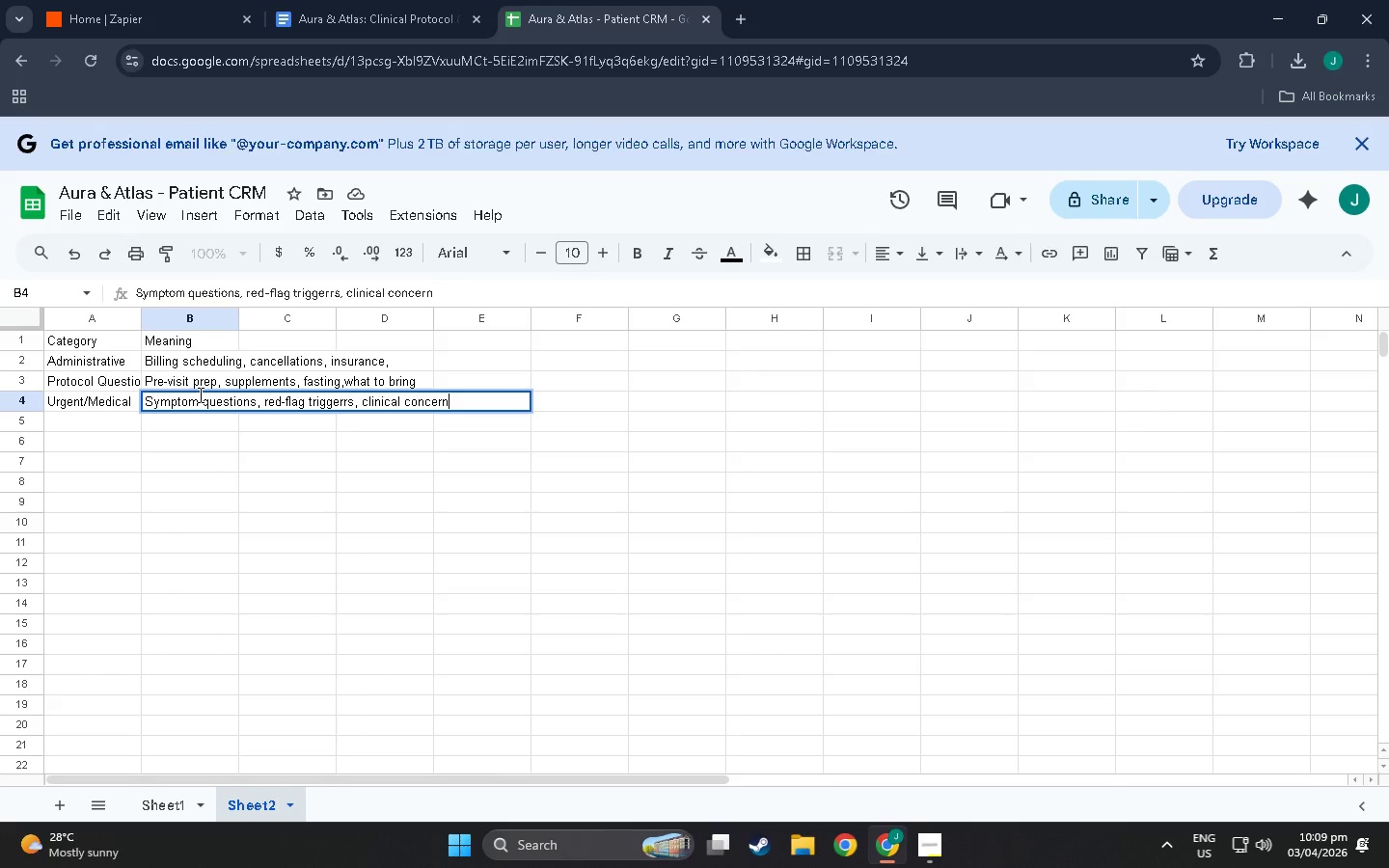 
wait(5.67)
 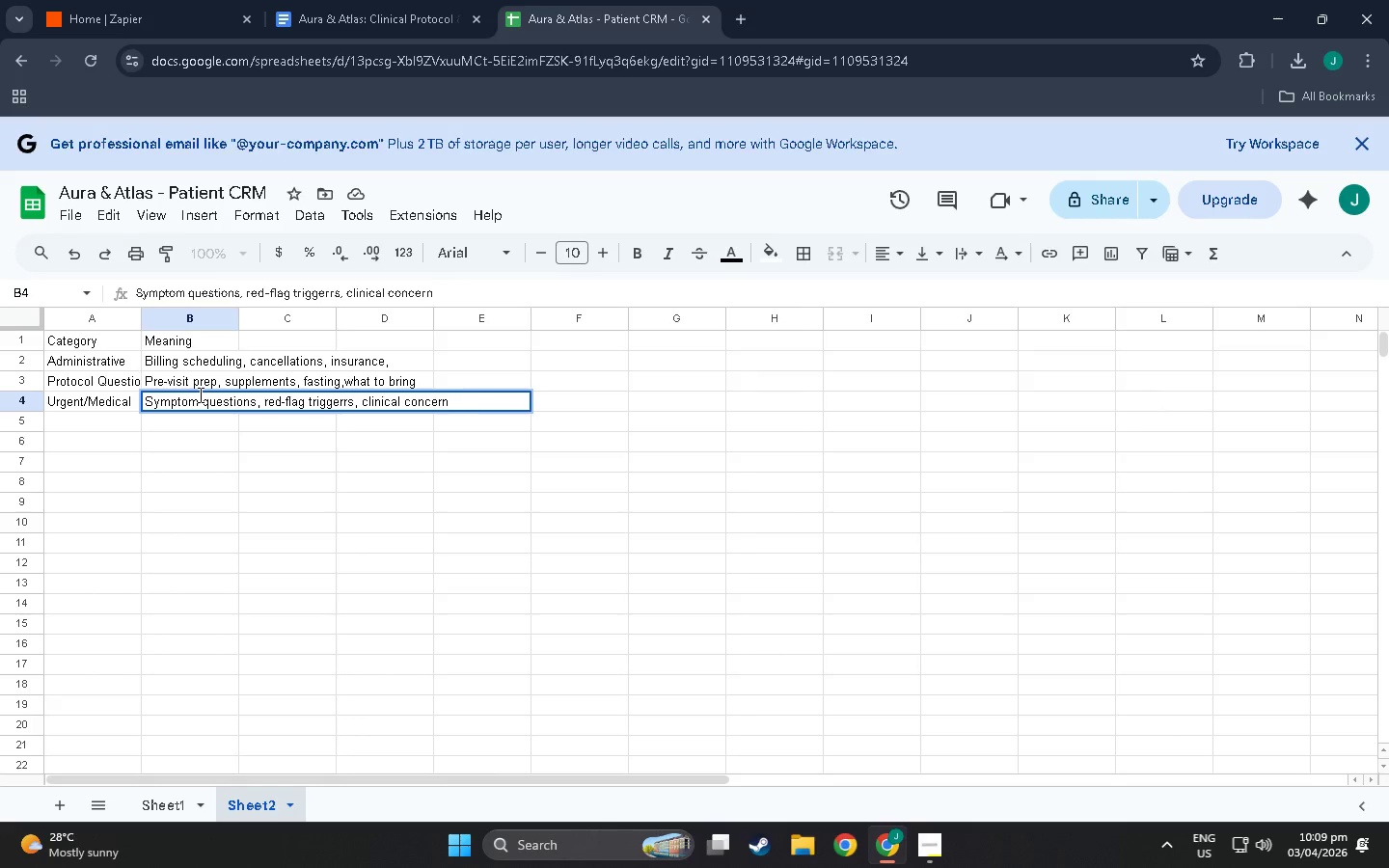 
left_click_drag(start_coordinate=[58, 333], to_coordinate=[201, 339])
 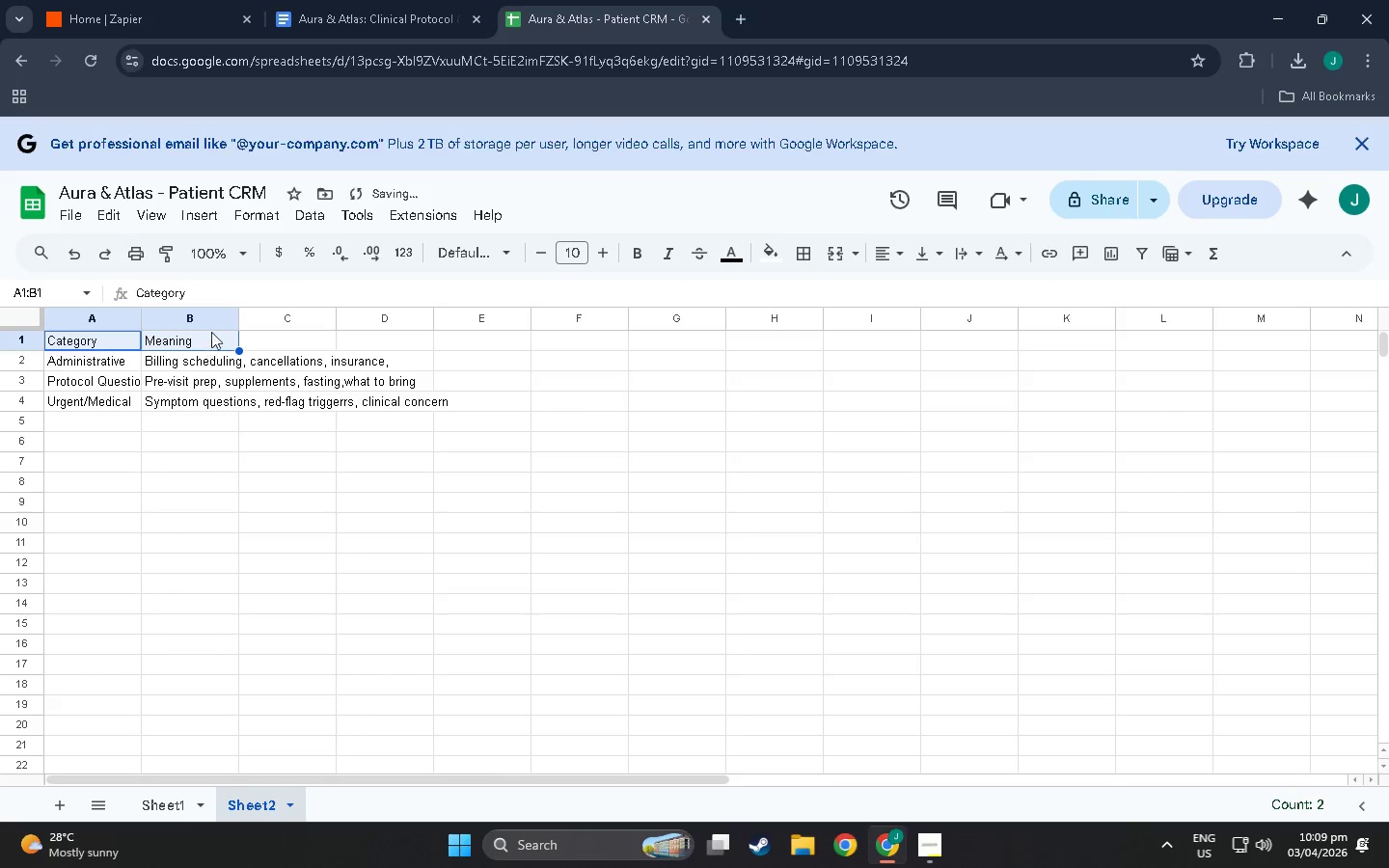 
key(Control+B)
 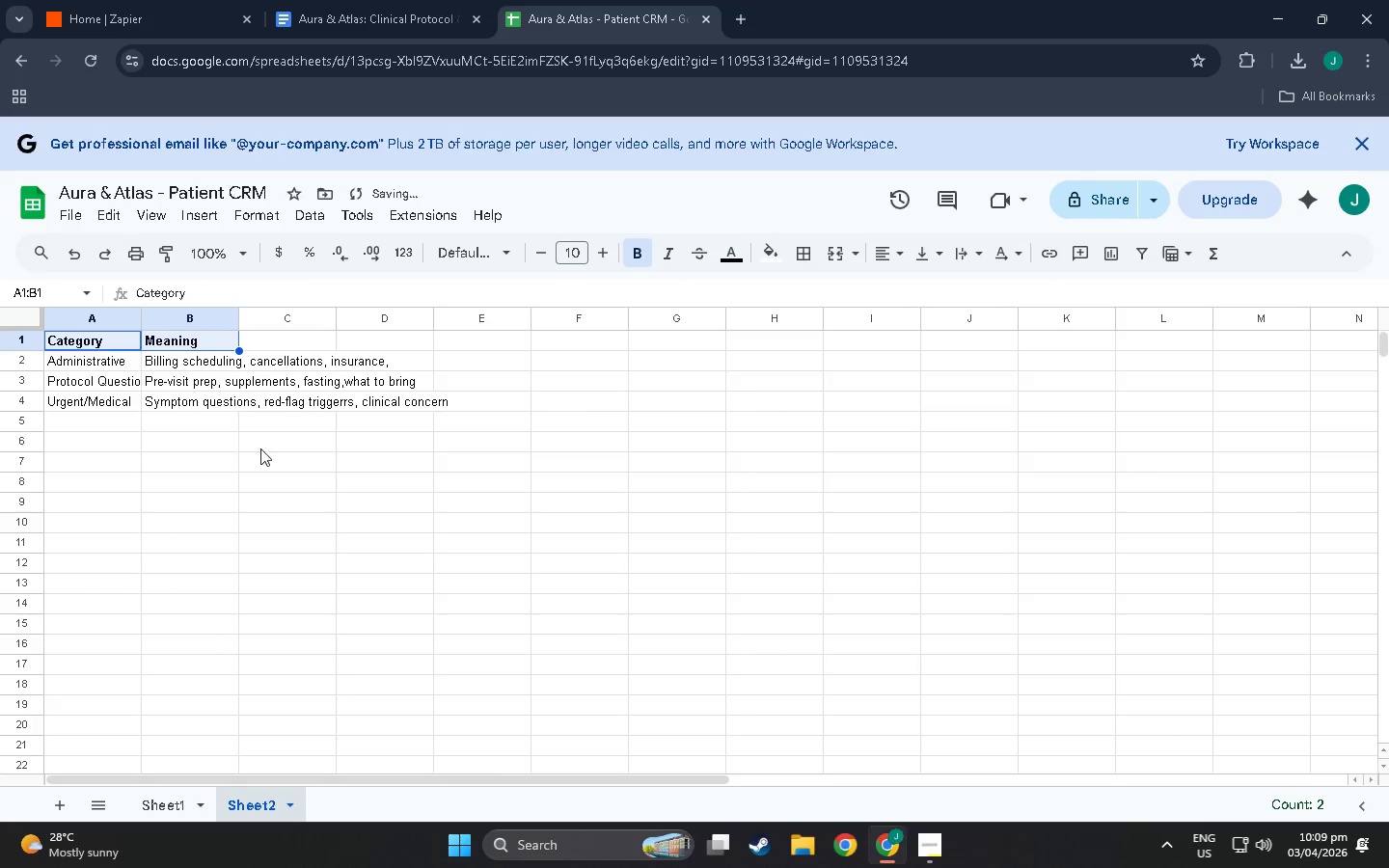 
left_click([271, 484])
 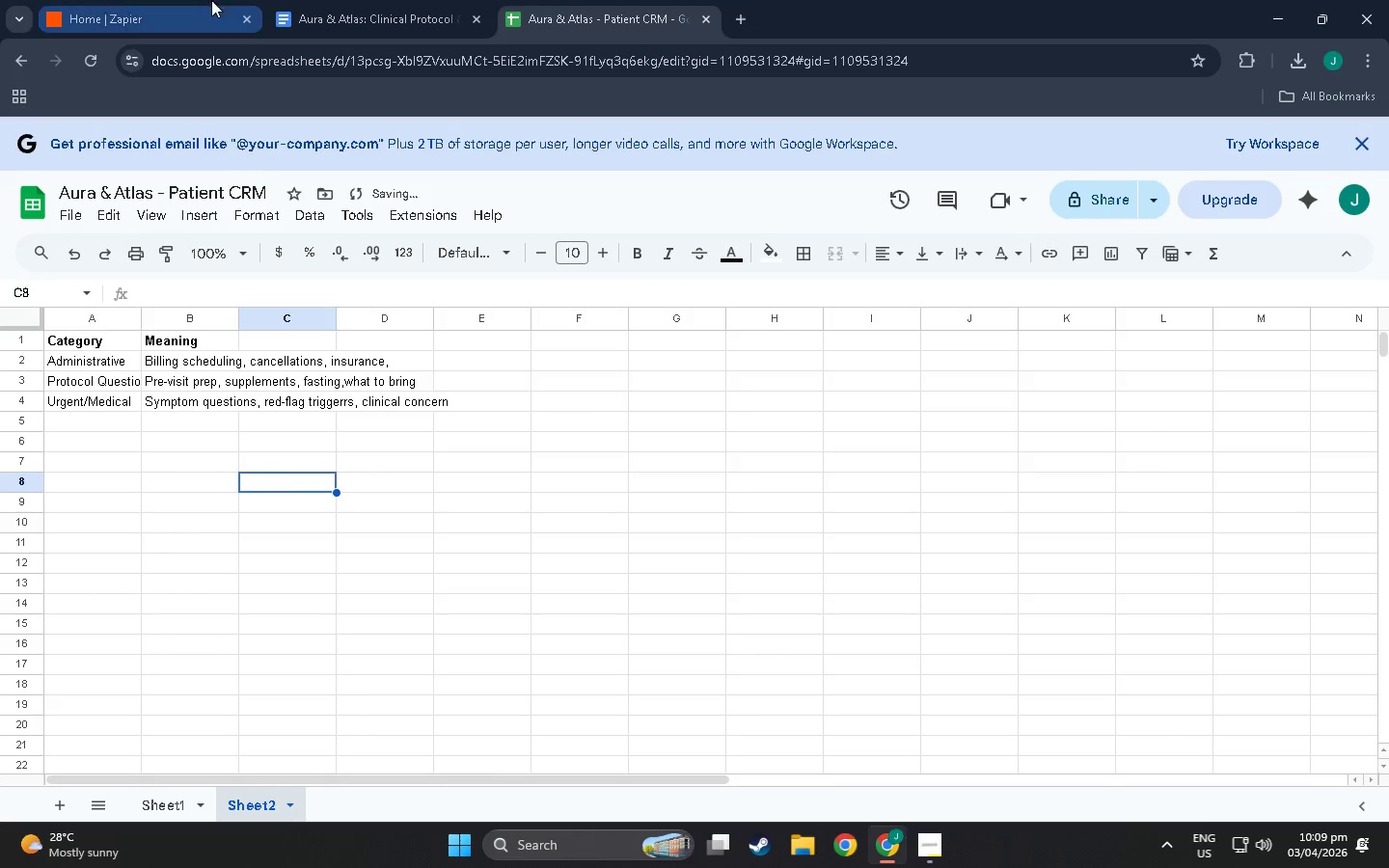 
mouse_move([340, 18])
 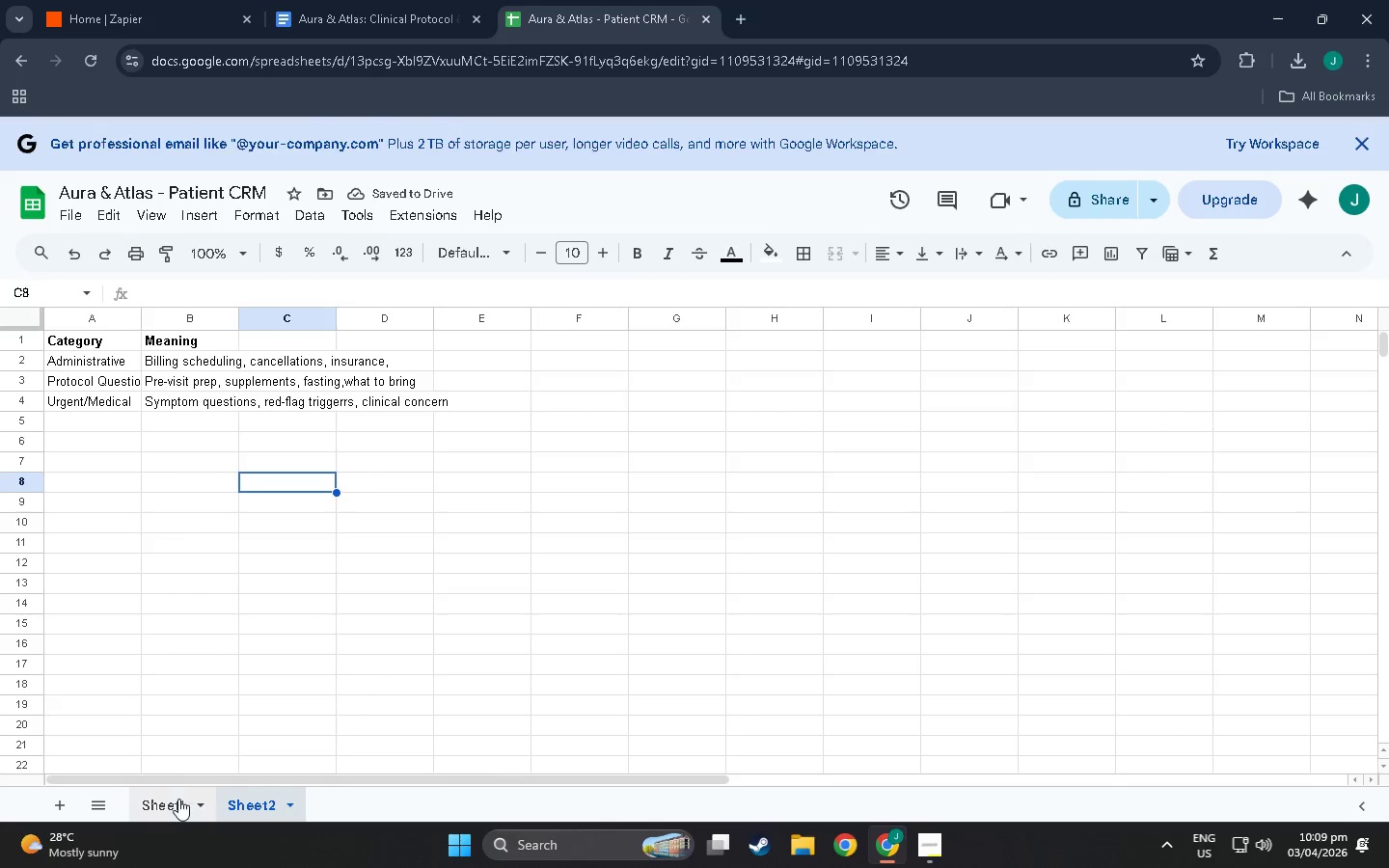 
left_click([177, 798])
 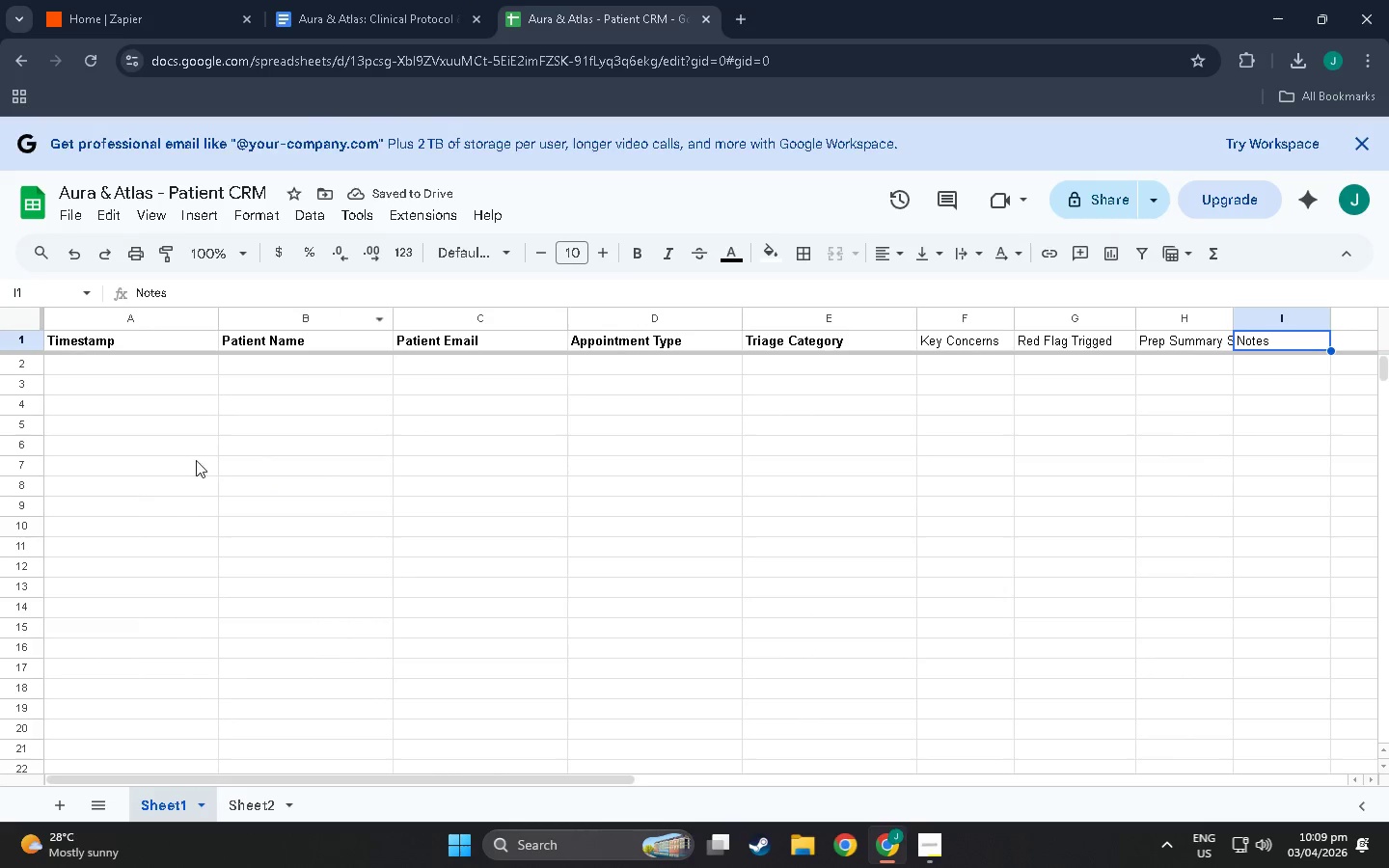 
scroll: coordinate [461, 466], scroll_direction: up, amount: 3.0
 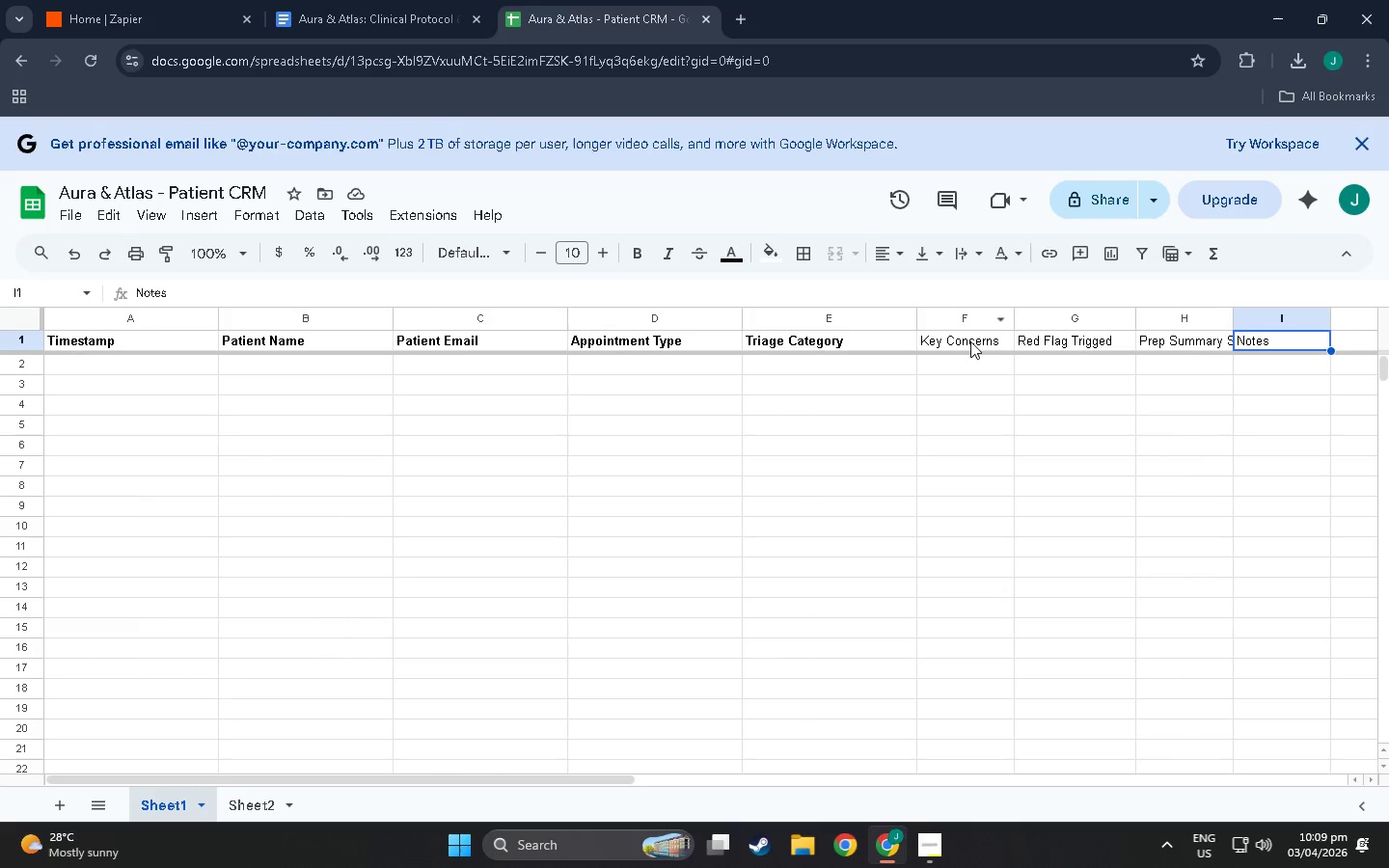 
left_click_drag(start_coordinate=[967, 338], to_coordinate=[1280, 340])
 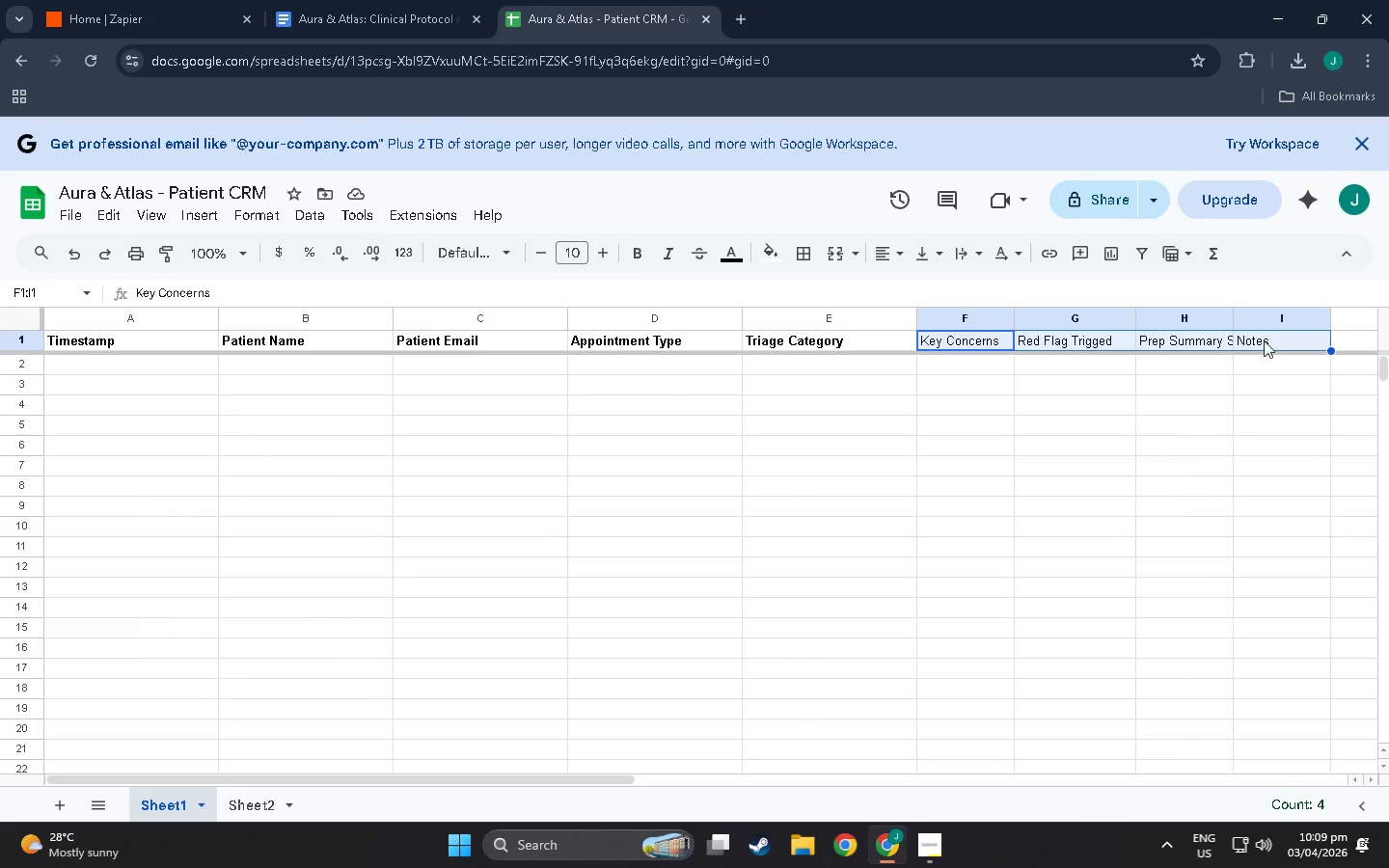 
key(Control+B)
 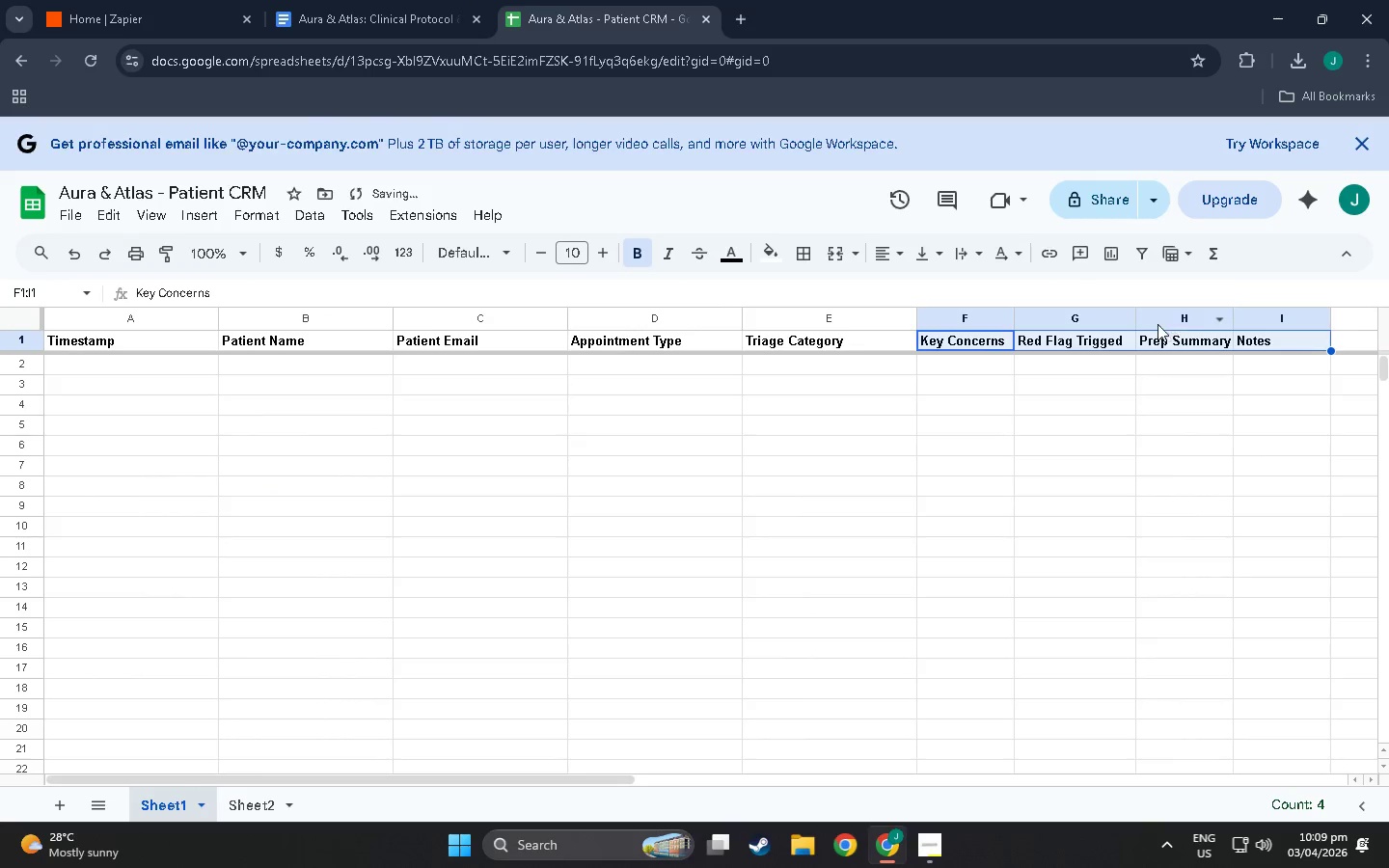 
left_click([1158, 324])
 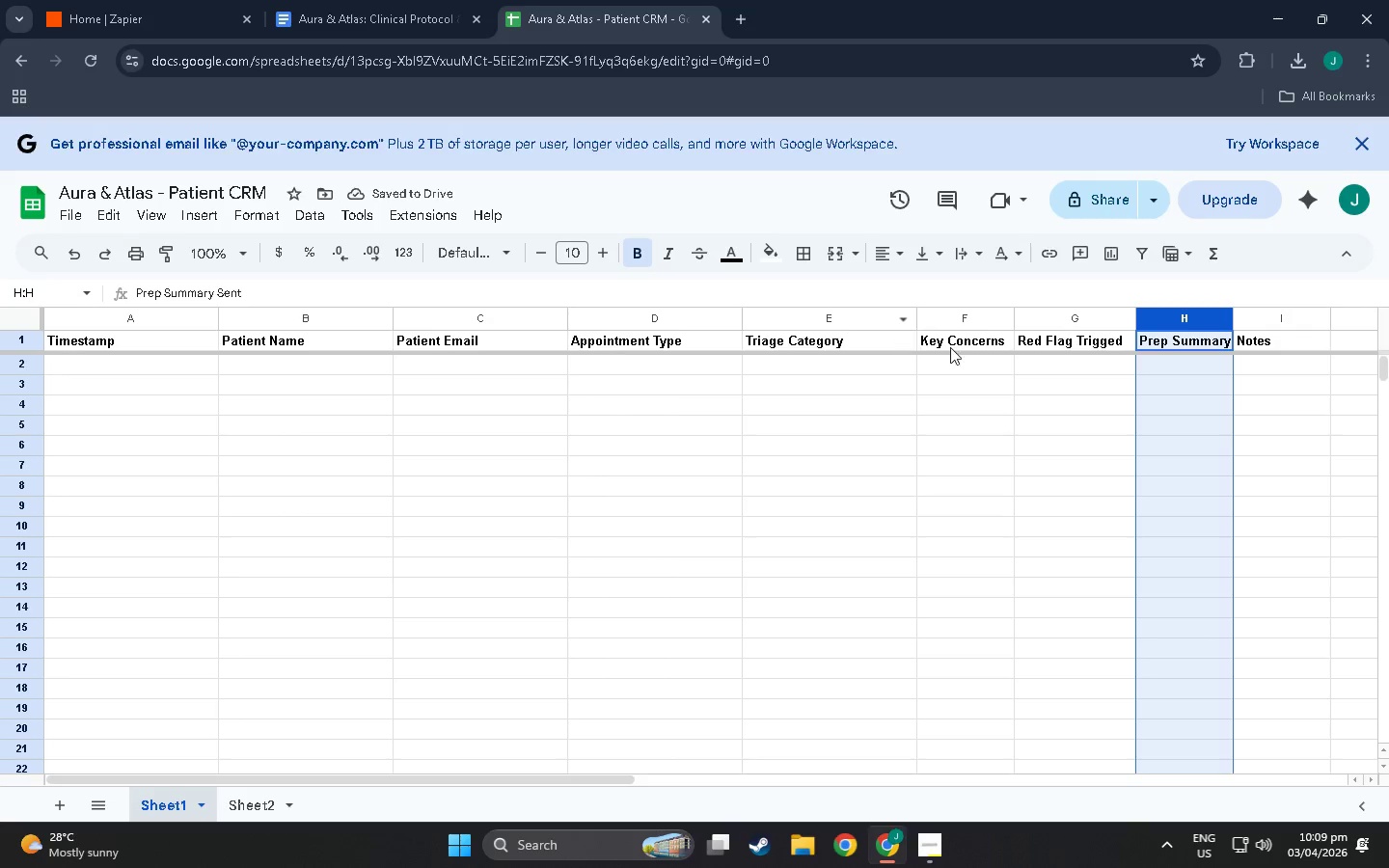 
left_click_drag(start_coordinate=[950, 347], to_coordinate=[1259, 339])
 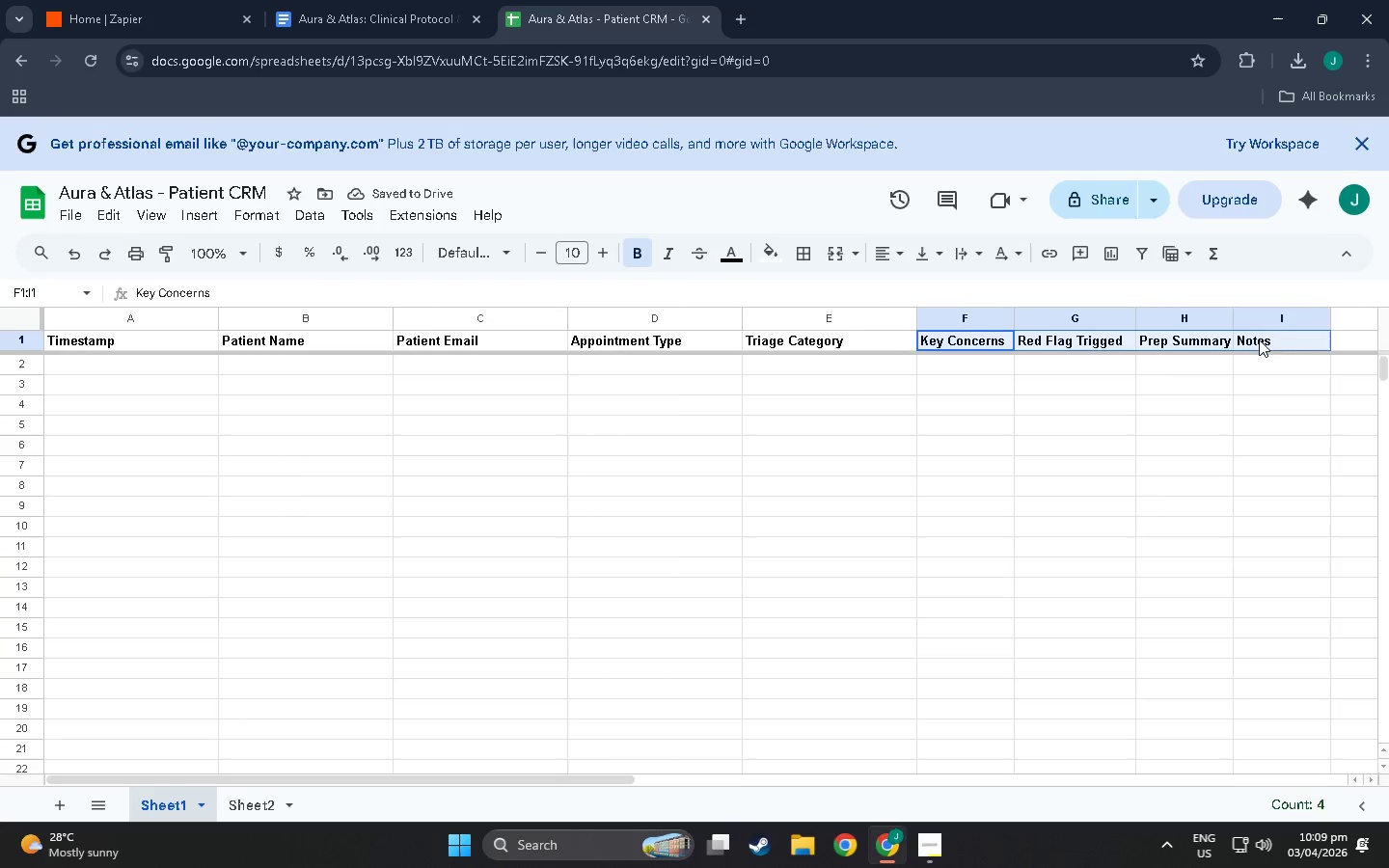 
right_click([1259, 339])
 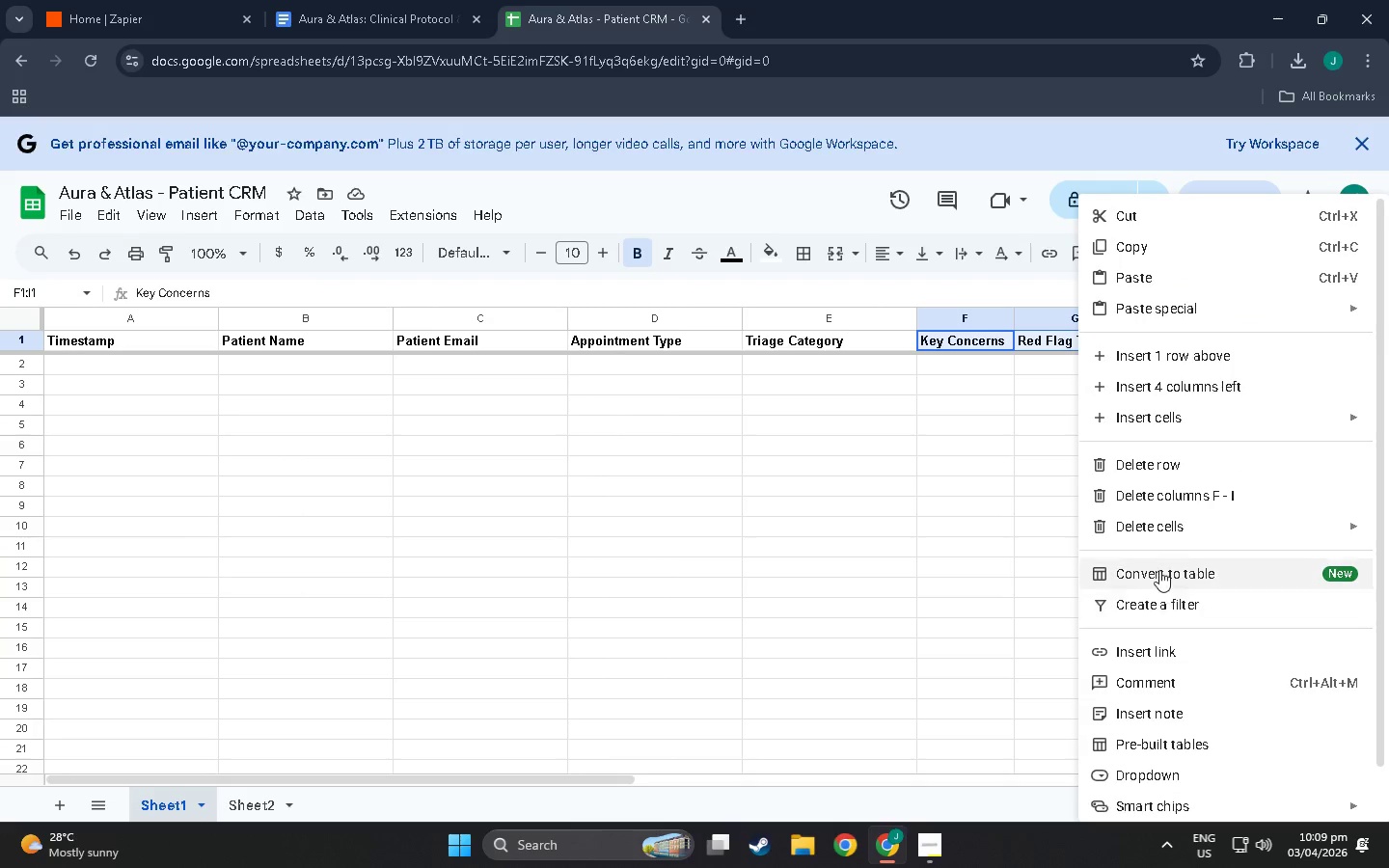 
scroll: coordinate [1151, 667], scroll_direction: down, amount: 7.0
 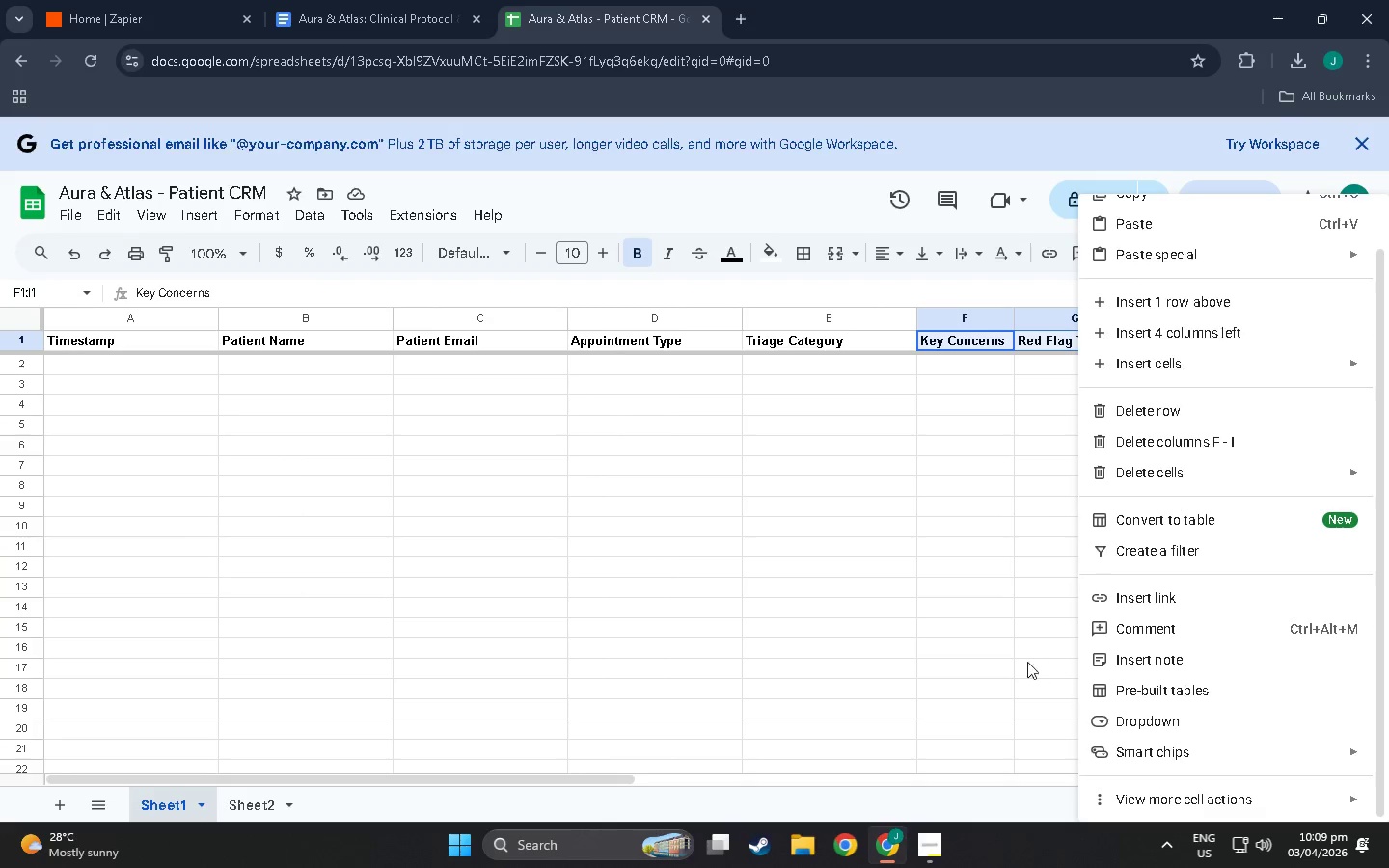 
left_click([1012, 655])
 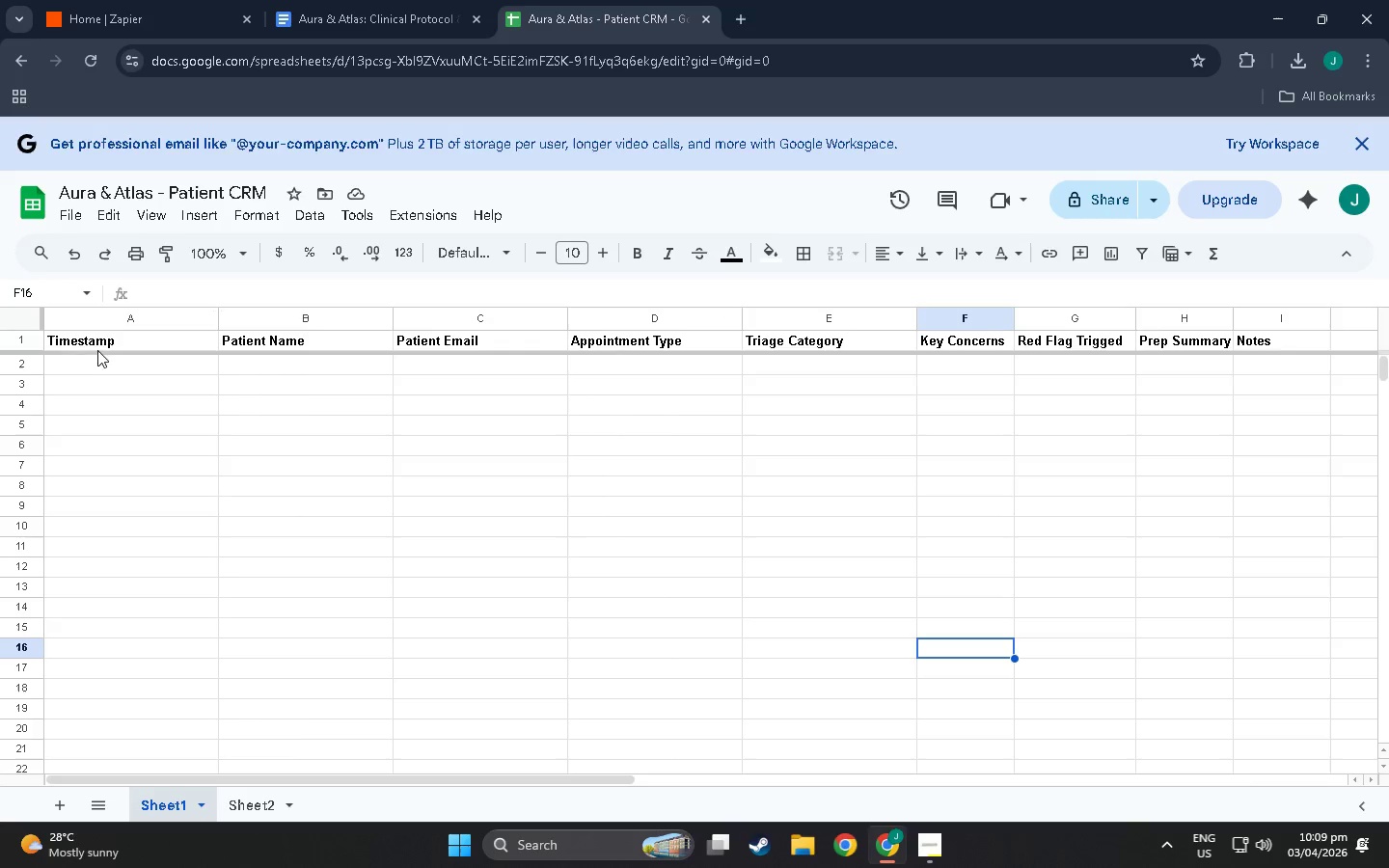 
left_click([23, 347])
 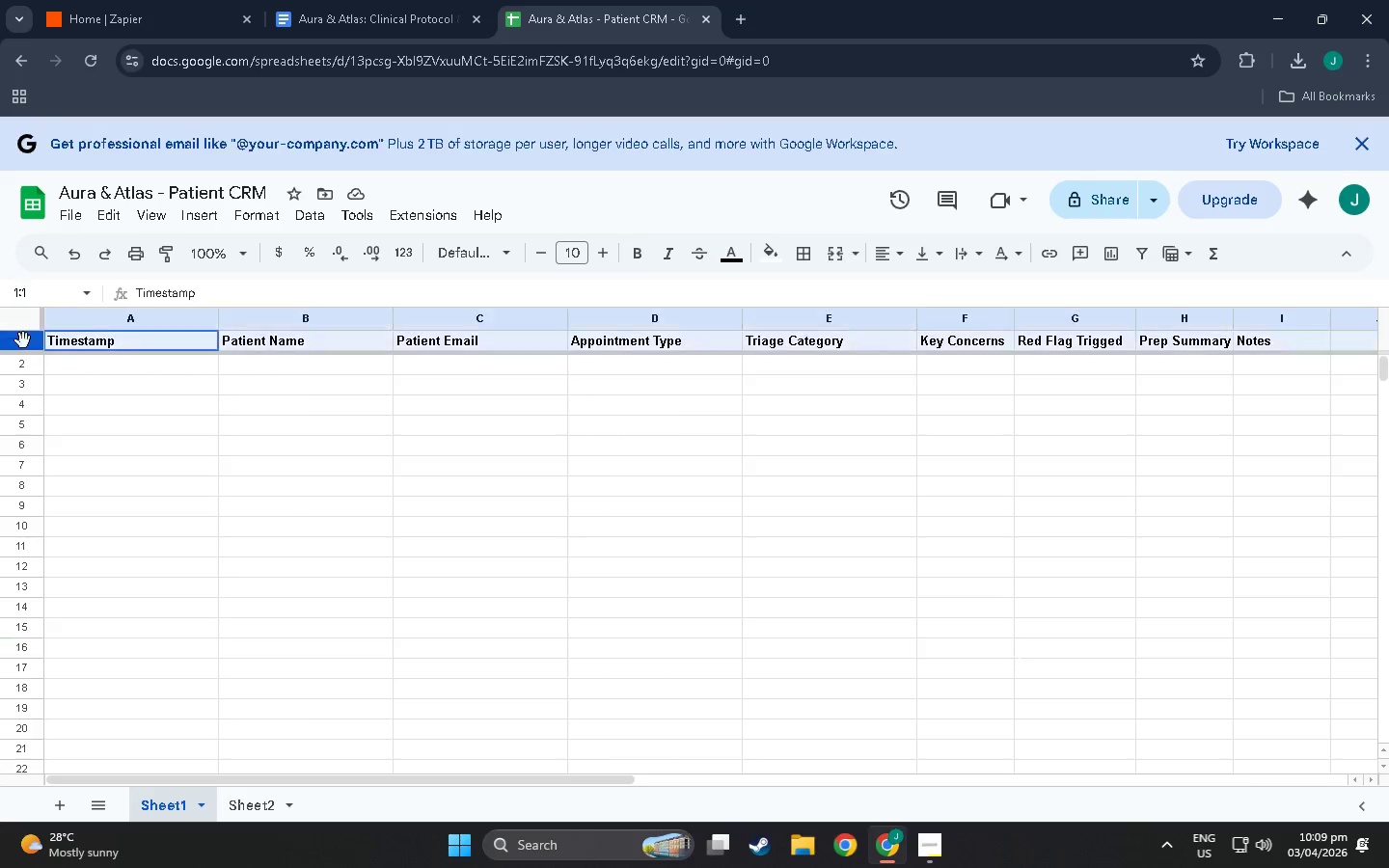 
double_click([23, 340])
 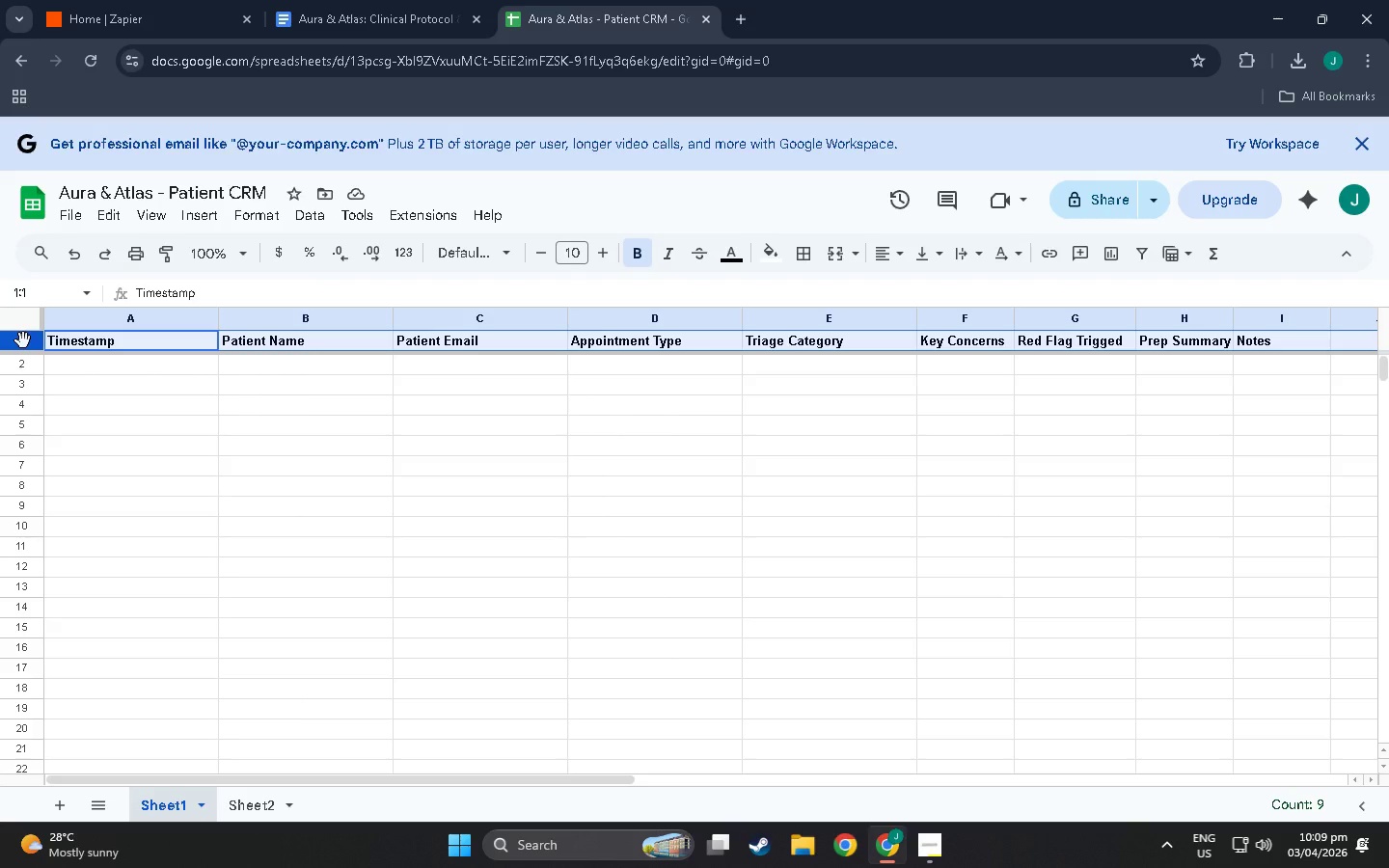 
right_click([23, 340])
 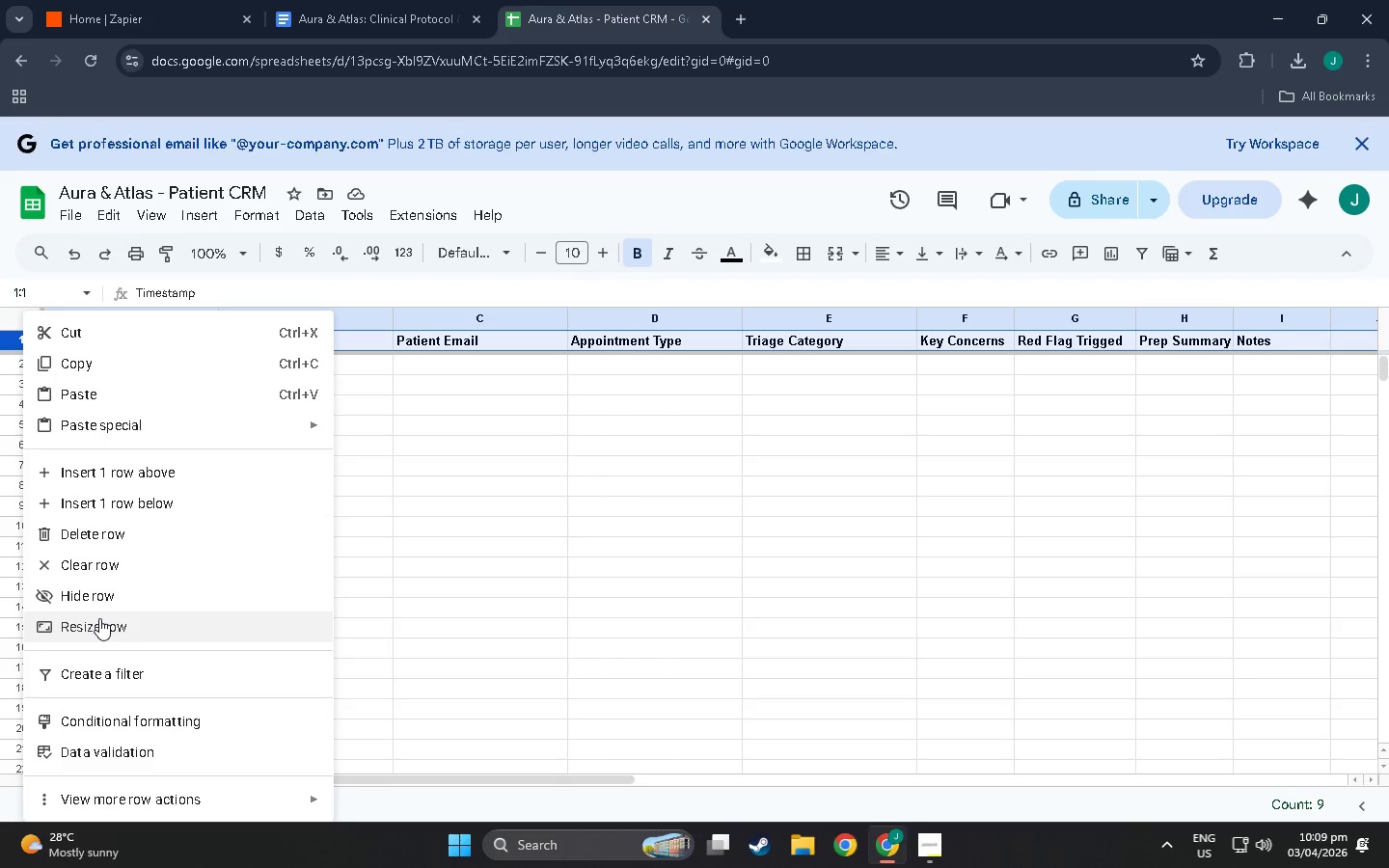 
left_click([99, 618])
 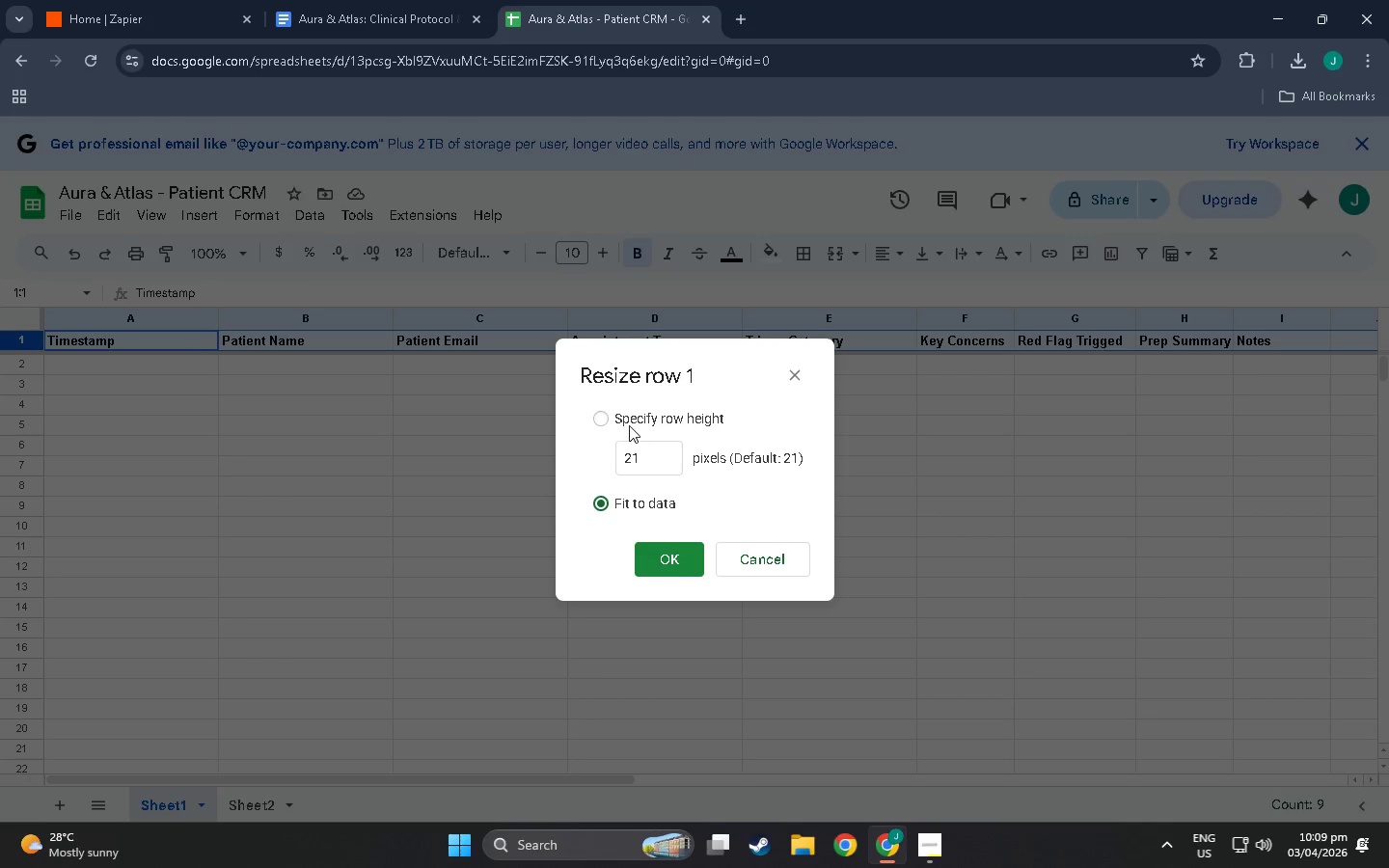 
left_click([670, 558])
 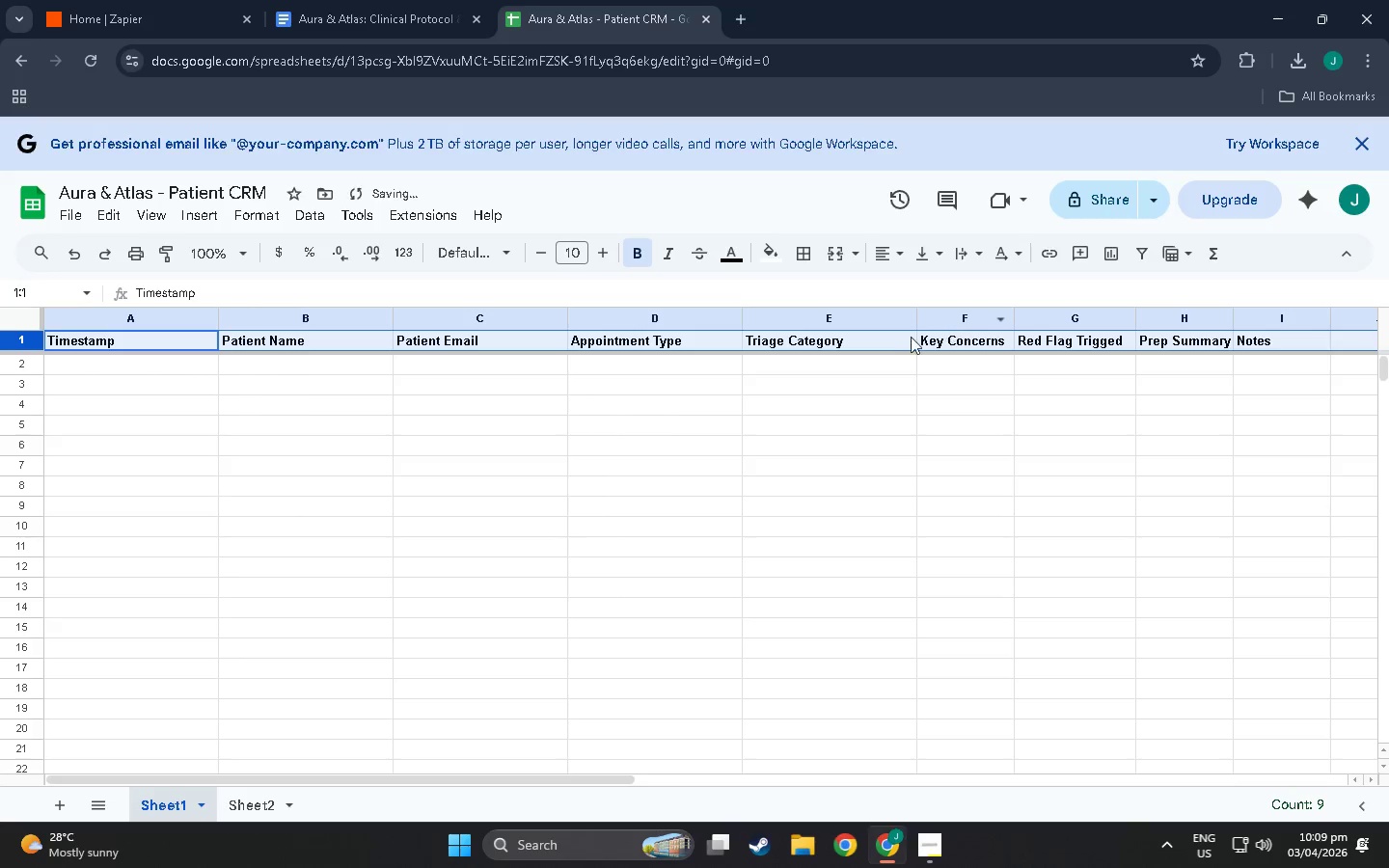 
left_click([861, 332])
 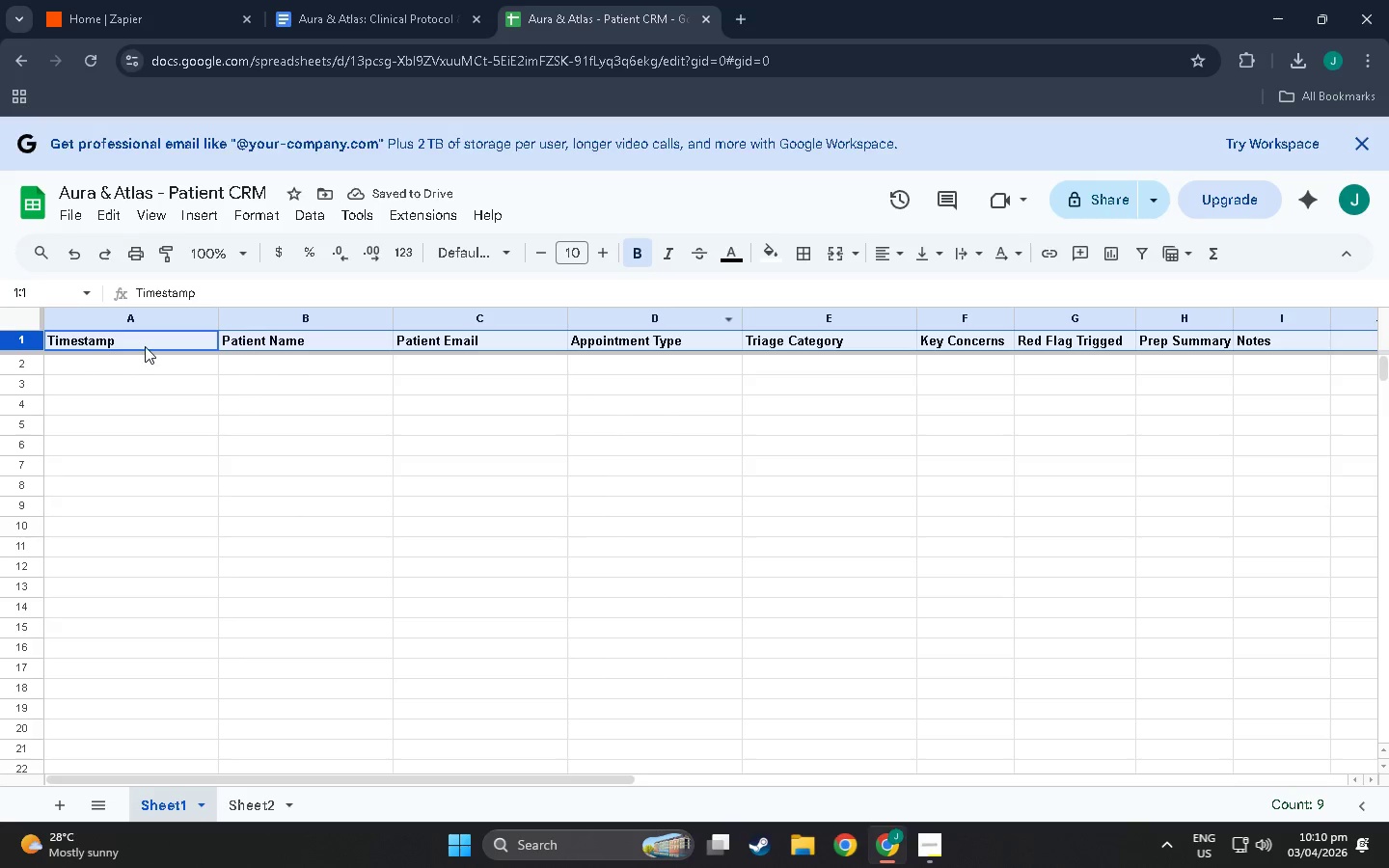 
left_click_drag(start_coordinate=[142, 345], to_coordinate=[769, 349])
 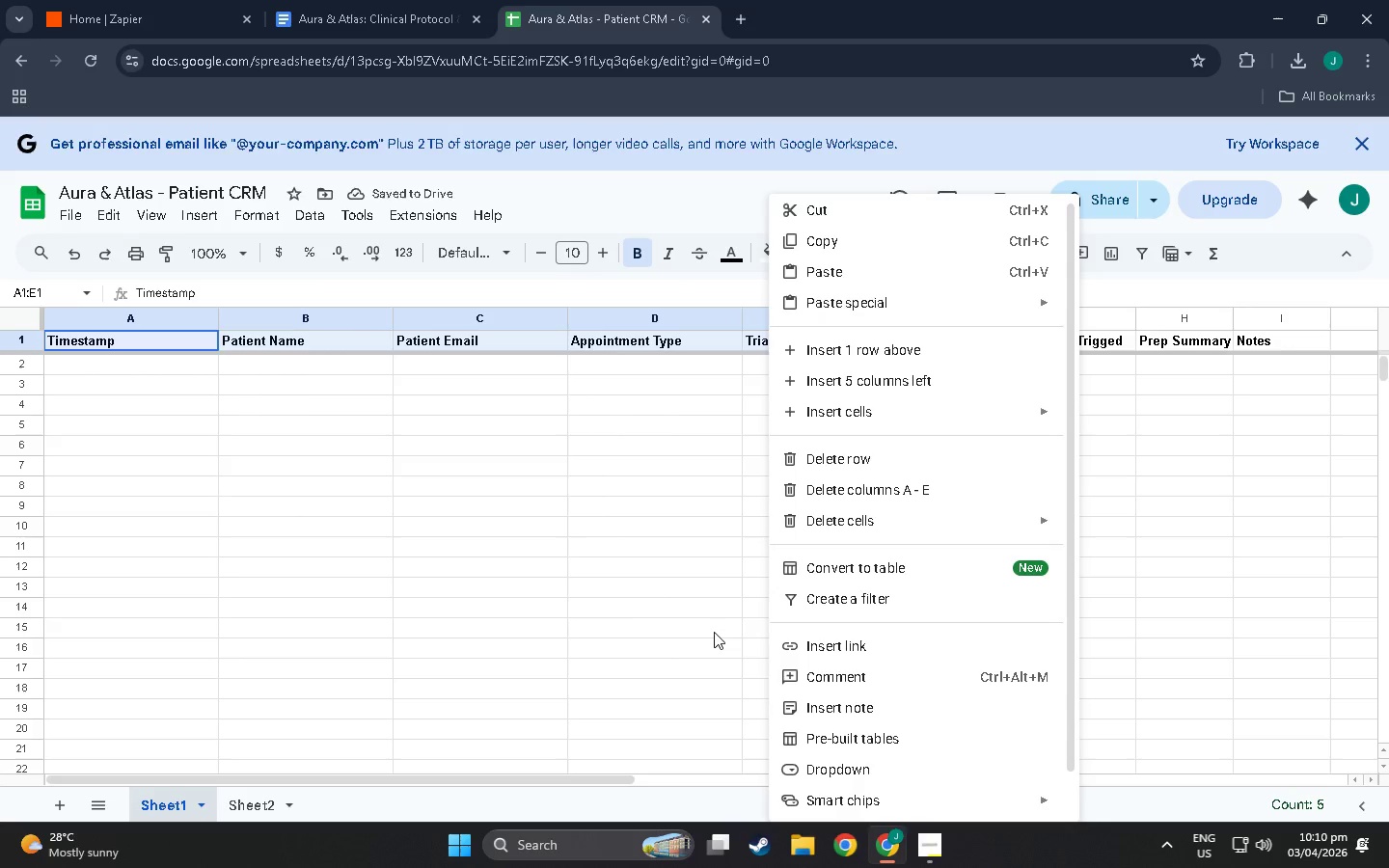 
left_click([524, 583])
 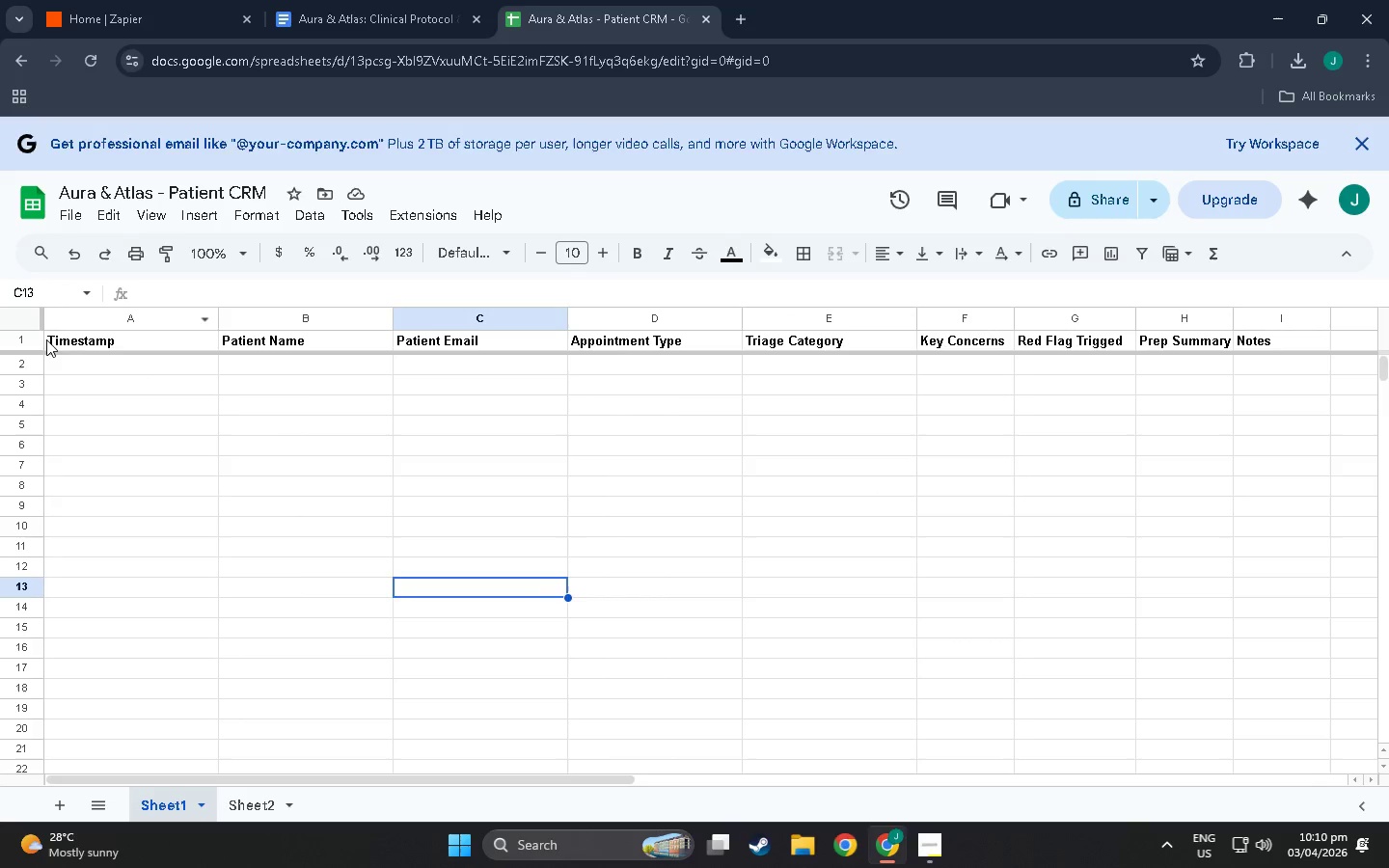 
left_click([21, 342])
 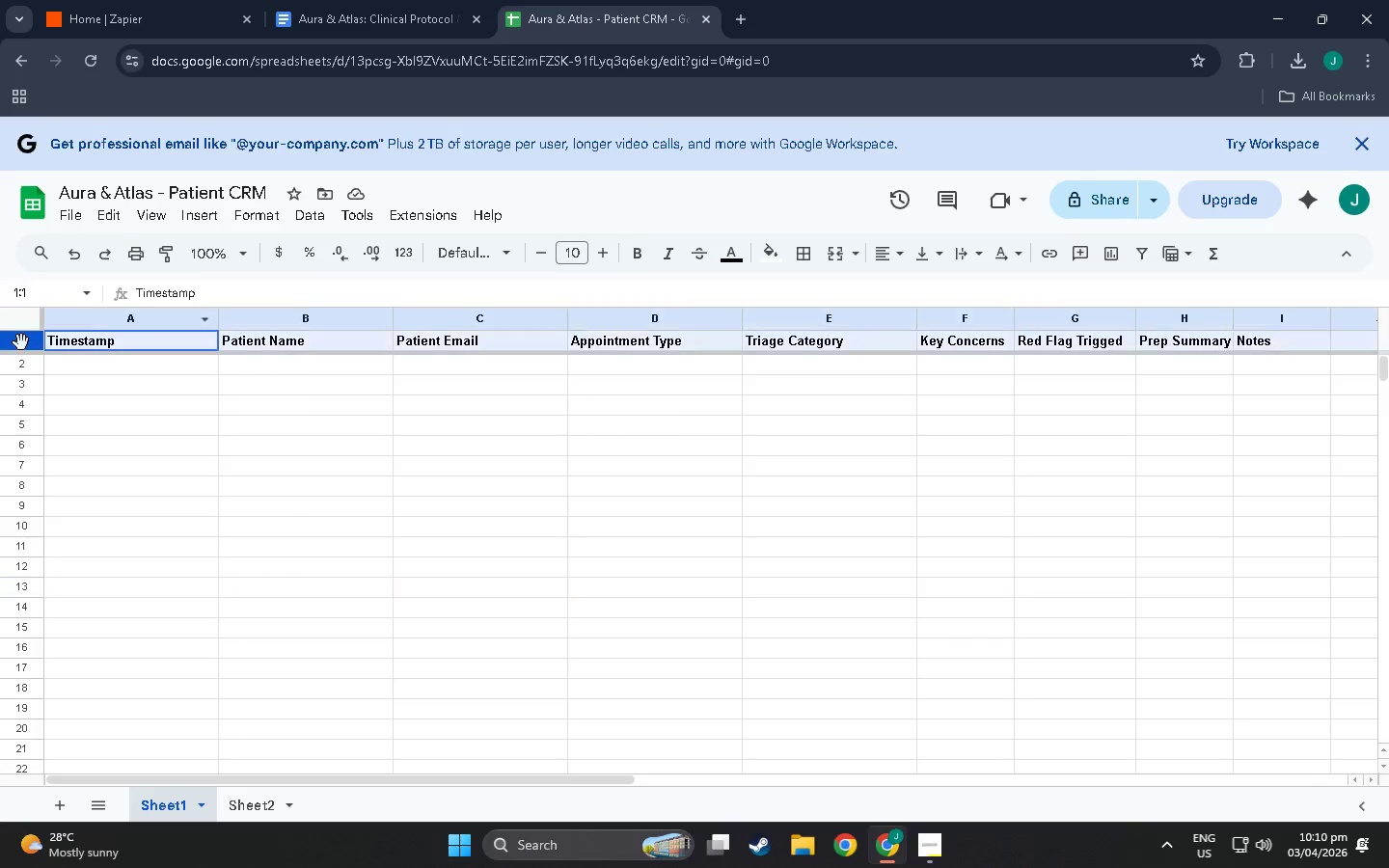 
right_click([21, 342])
 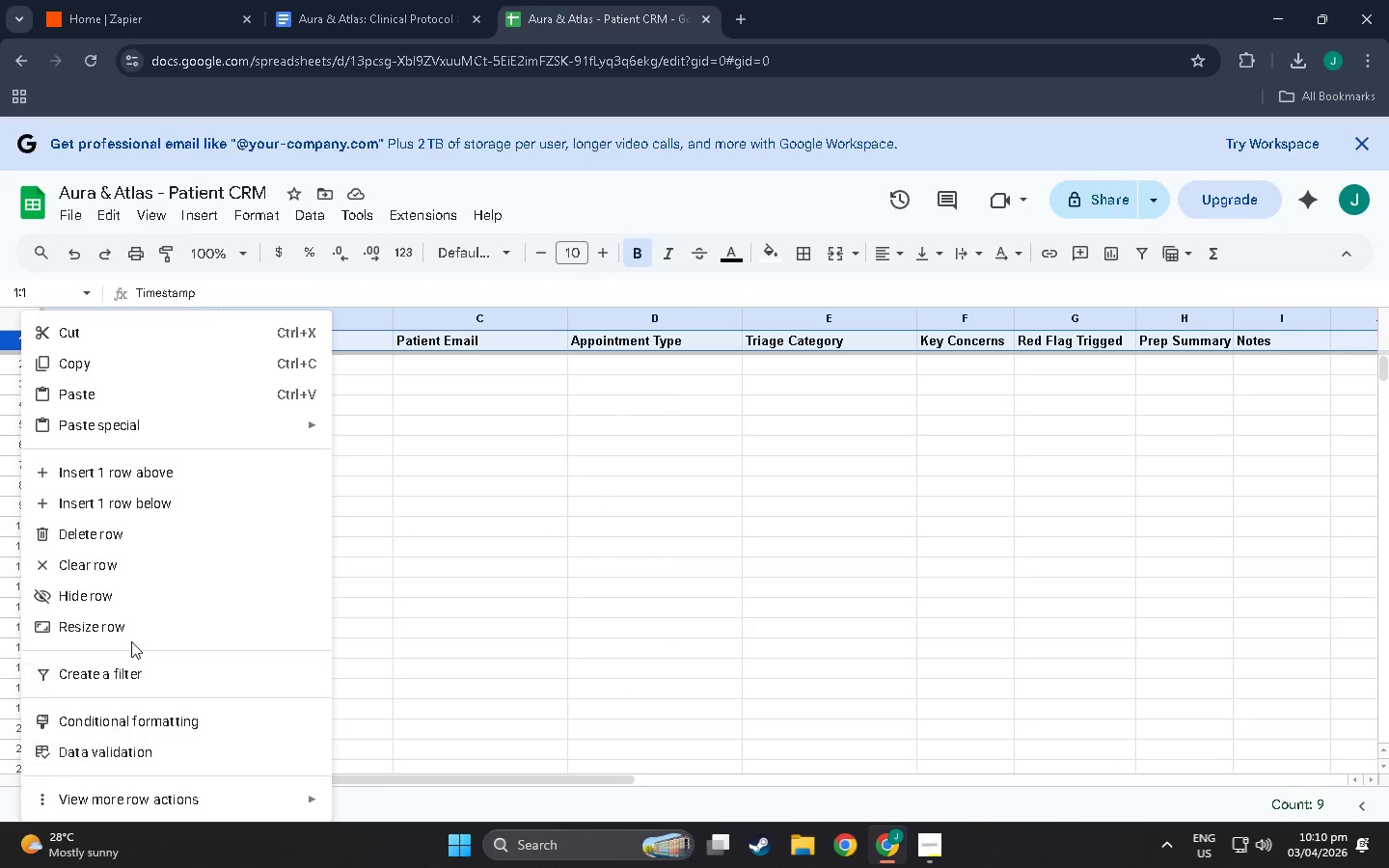 
left_click([132, 633])
 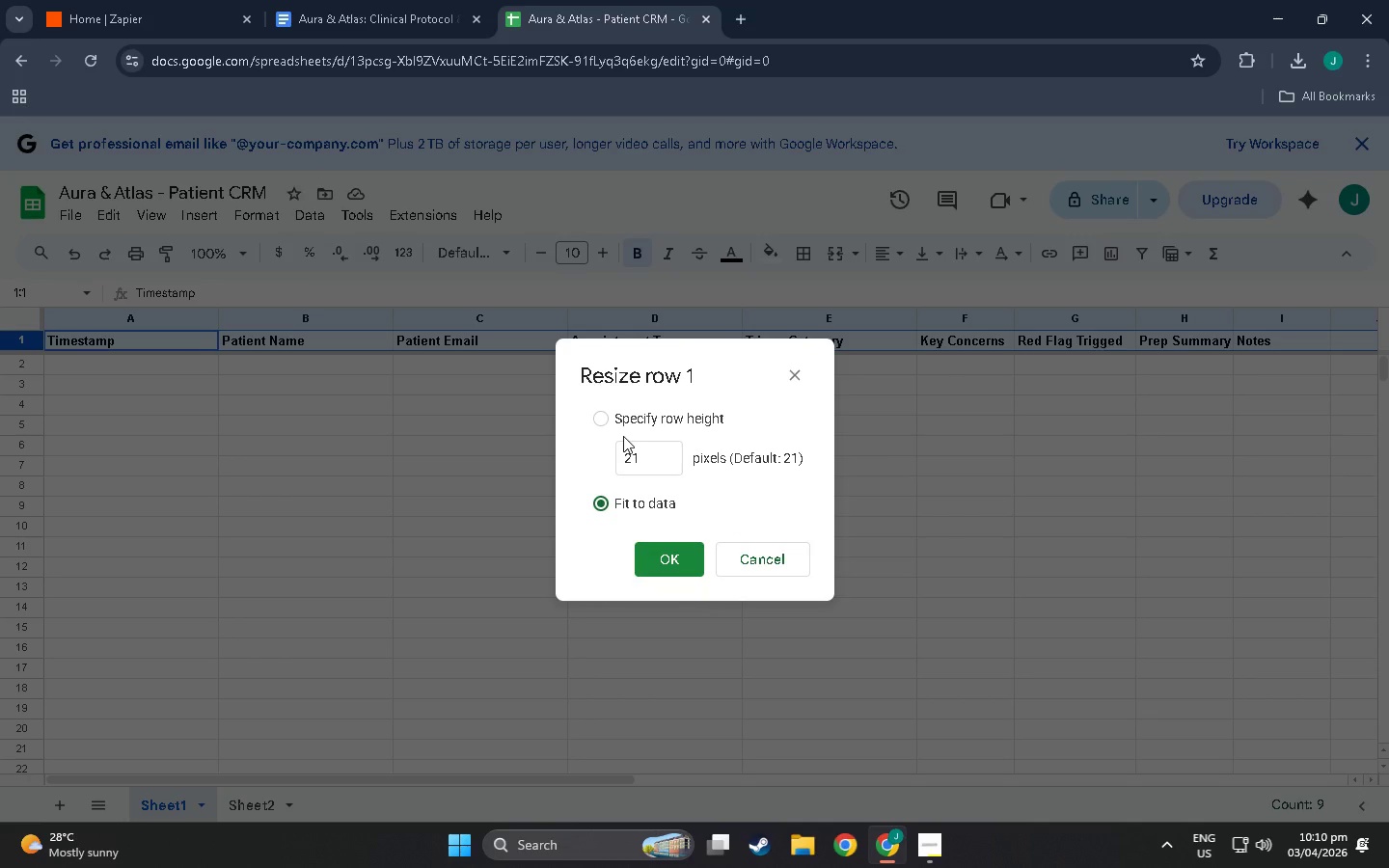 
double_click([606, 423])
 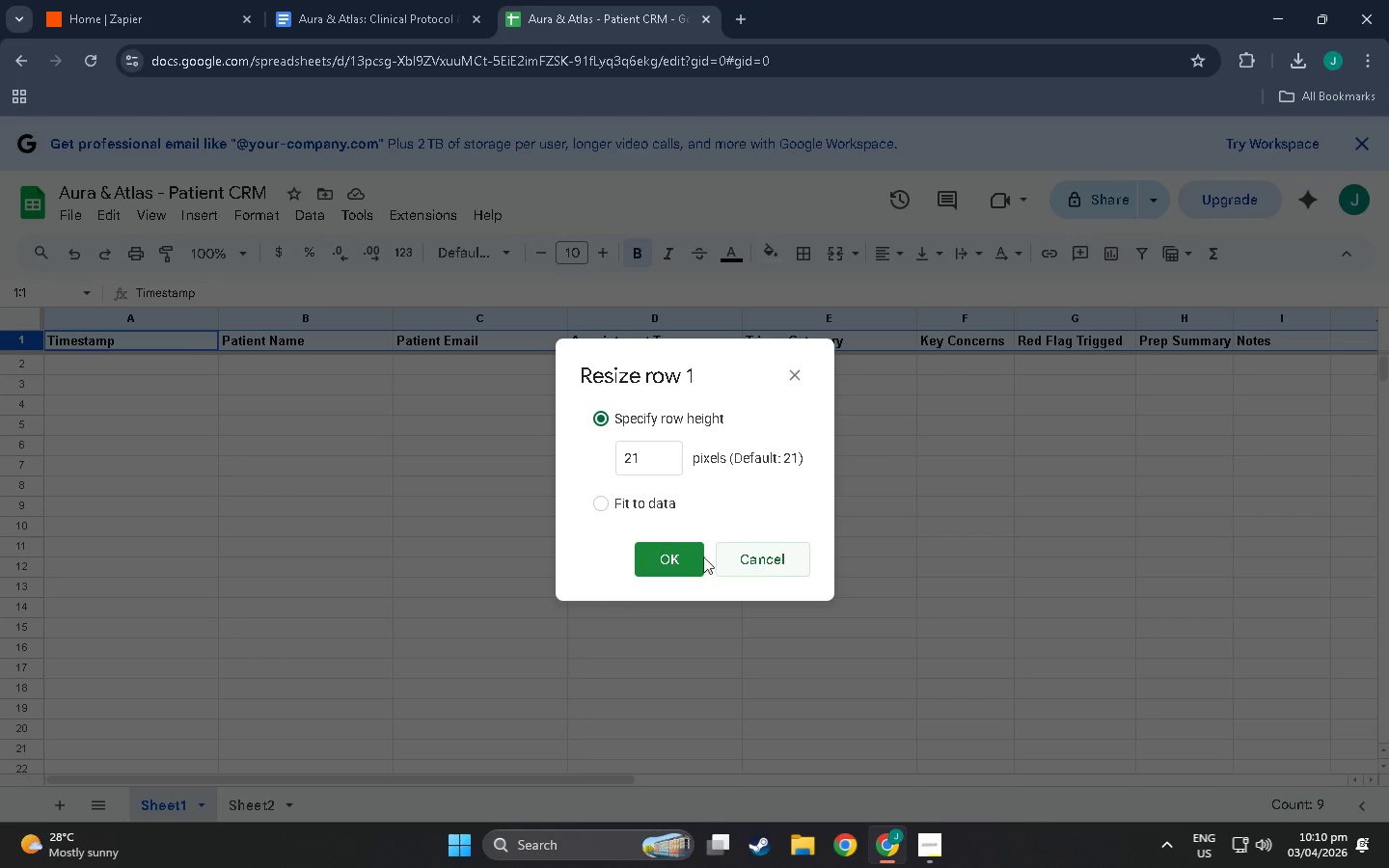 
left_click([694, 556])
 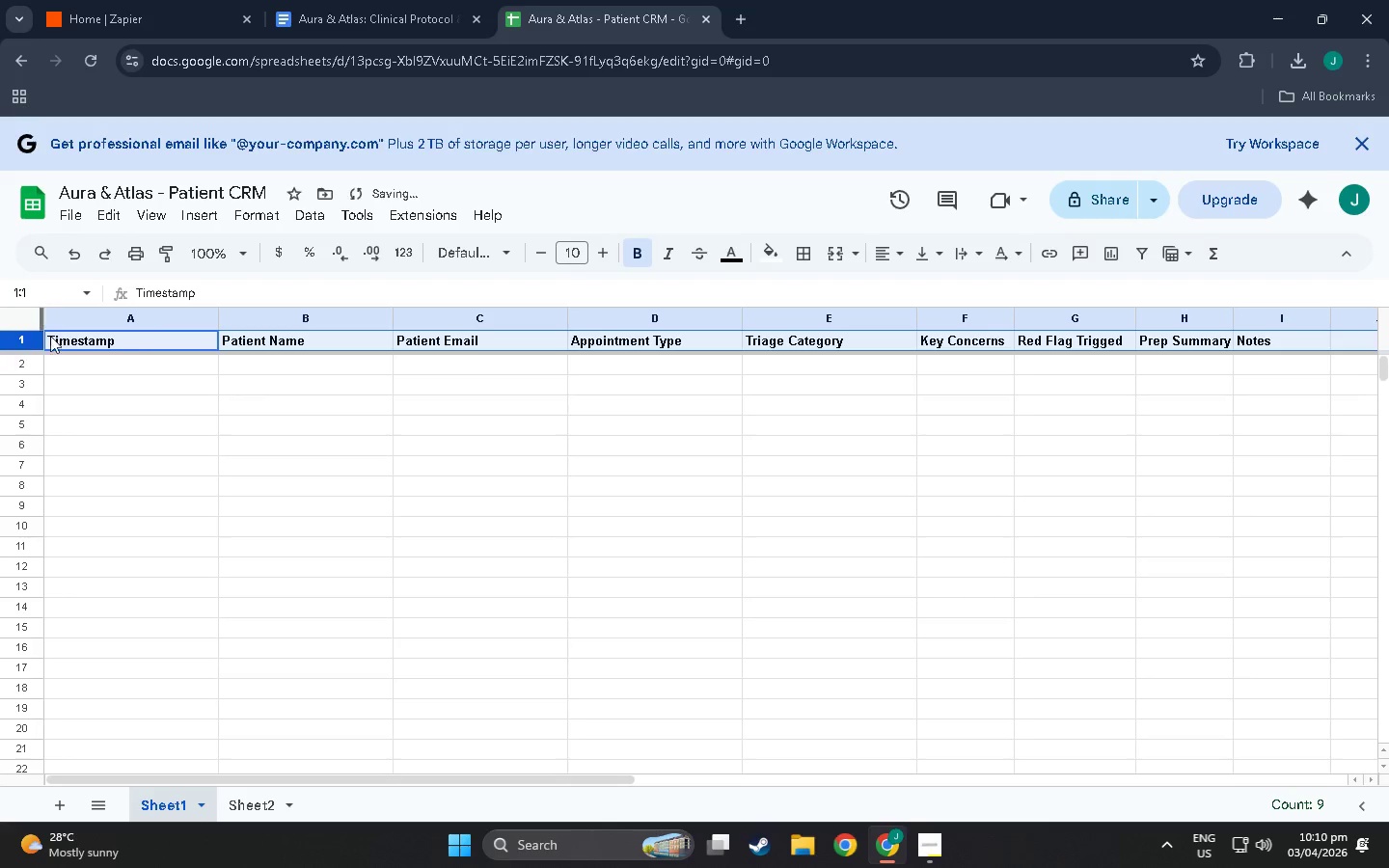 
right_click([18, 338])
 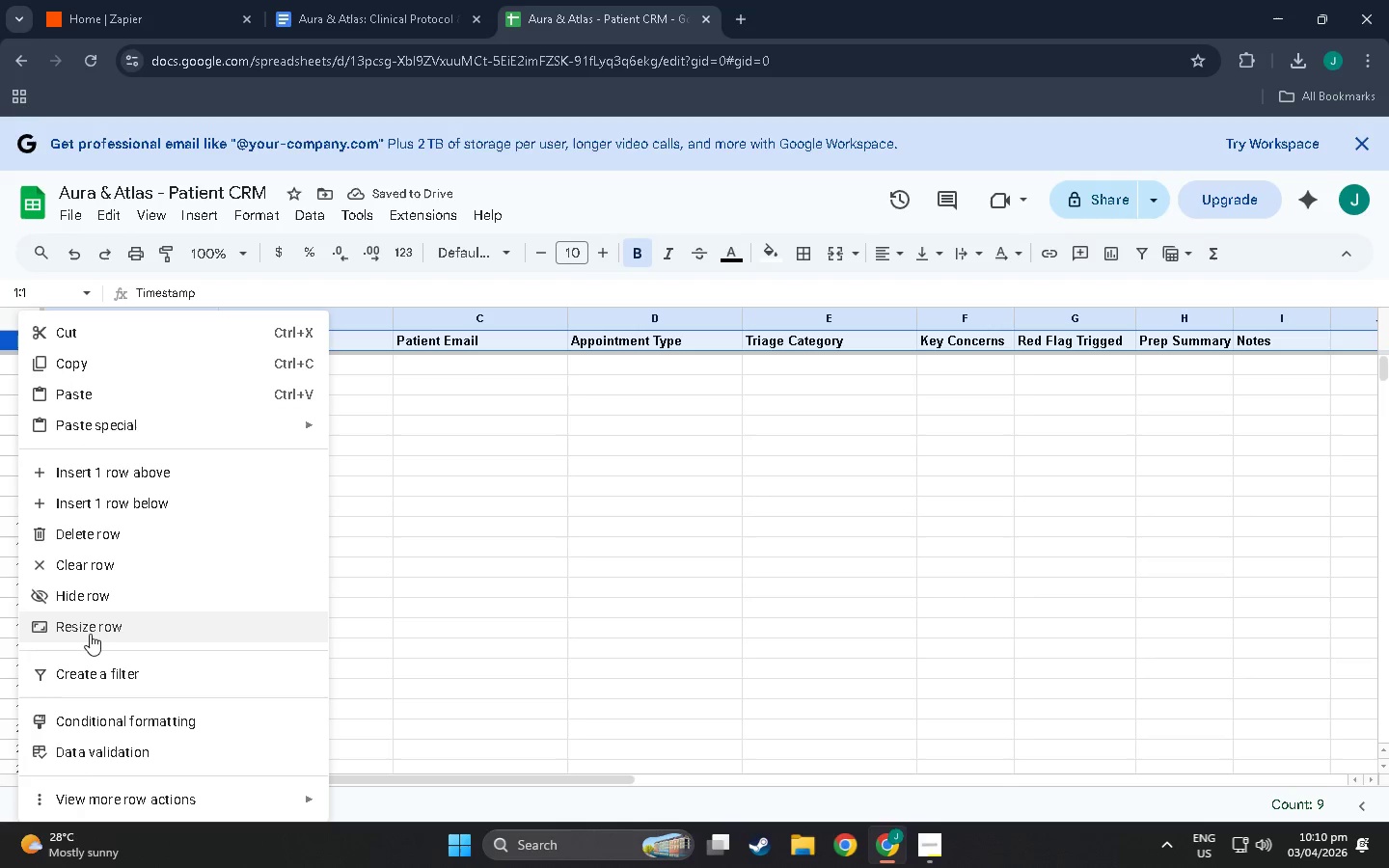 
left_click([90, 634])
 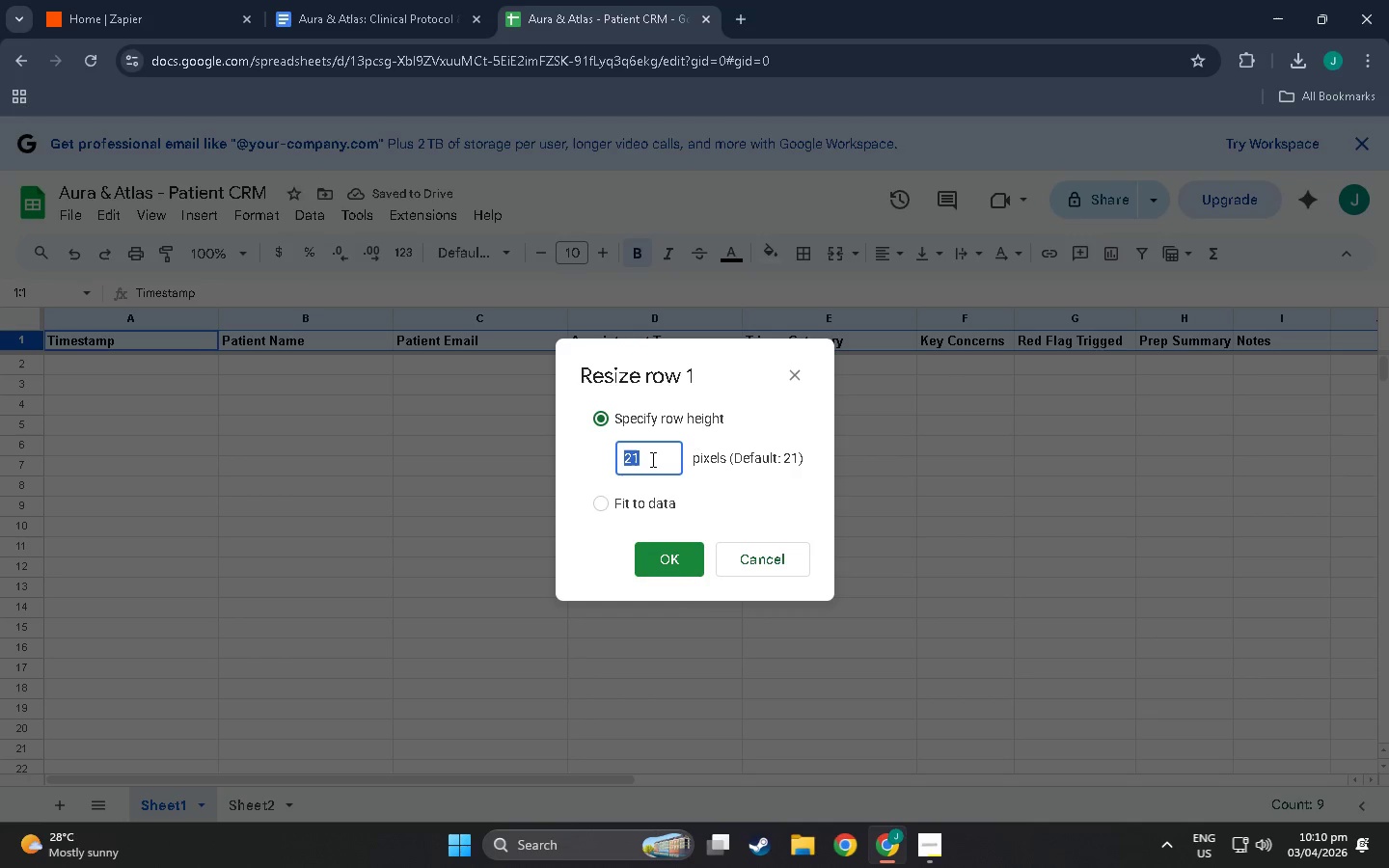 
left_click([653, 459])
 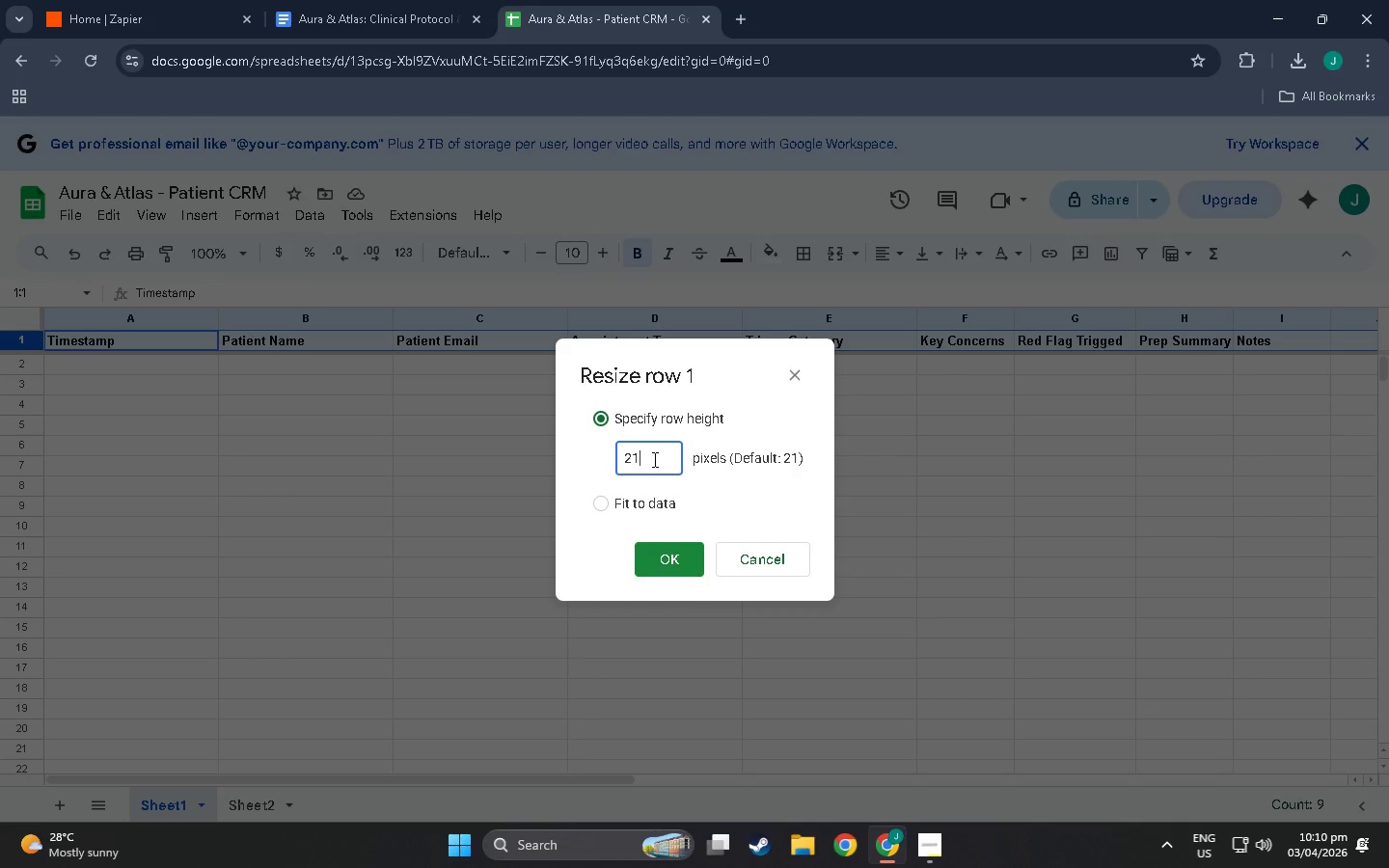 
left_click([653, 459])
 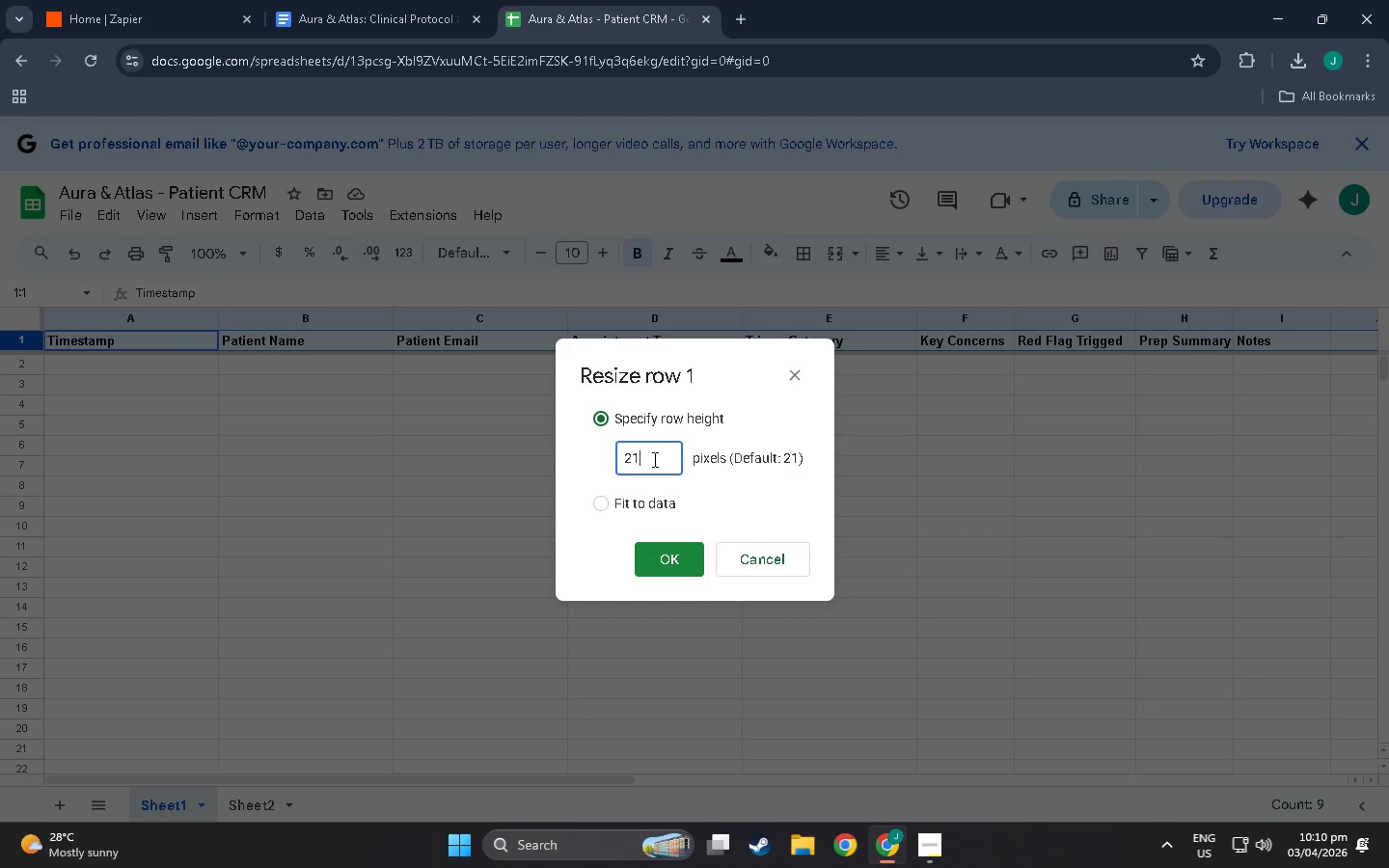 
key(Backspace)
key(Backspace)
key(Backspace)
type(40\)
 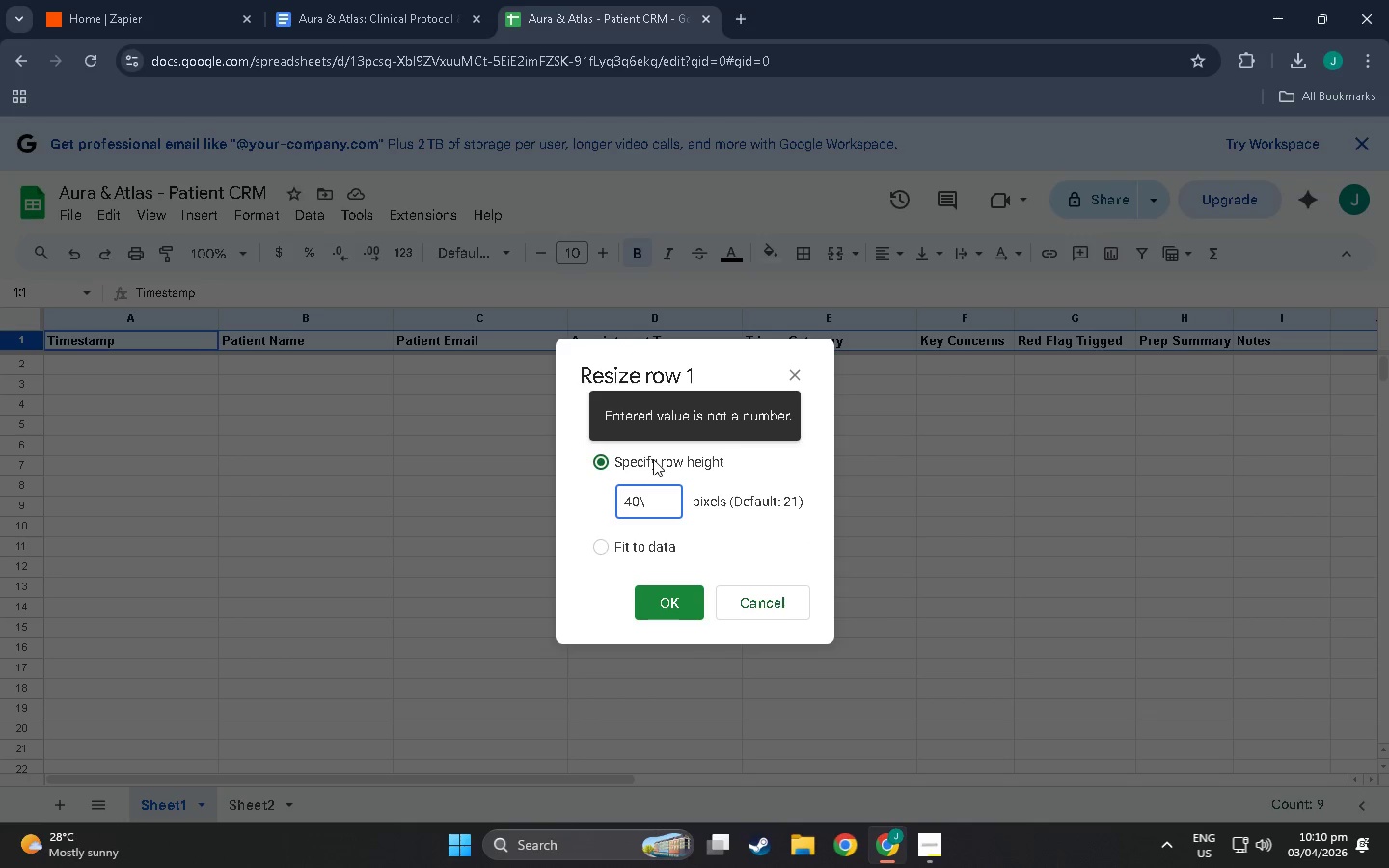 
key(Enter)
 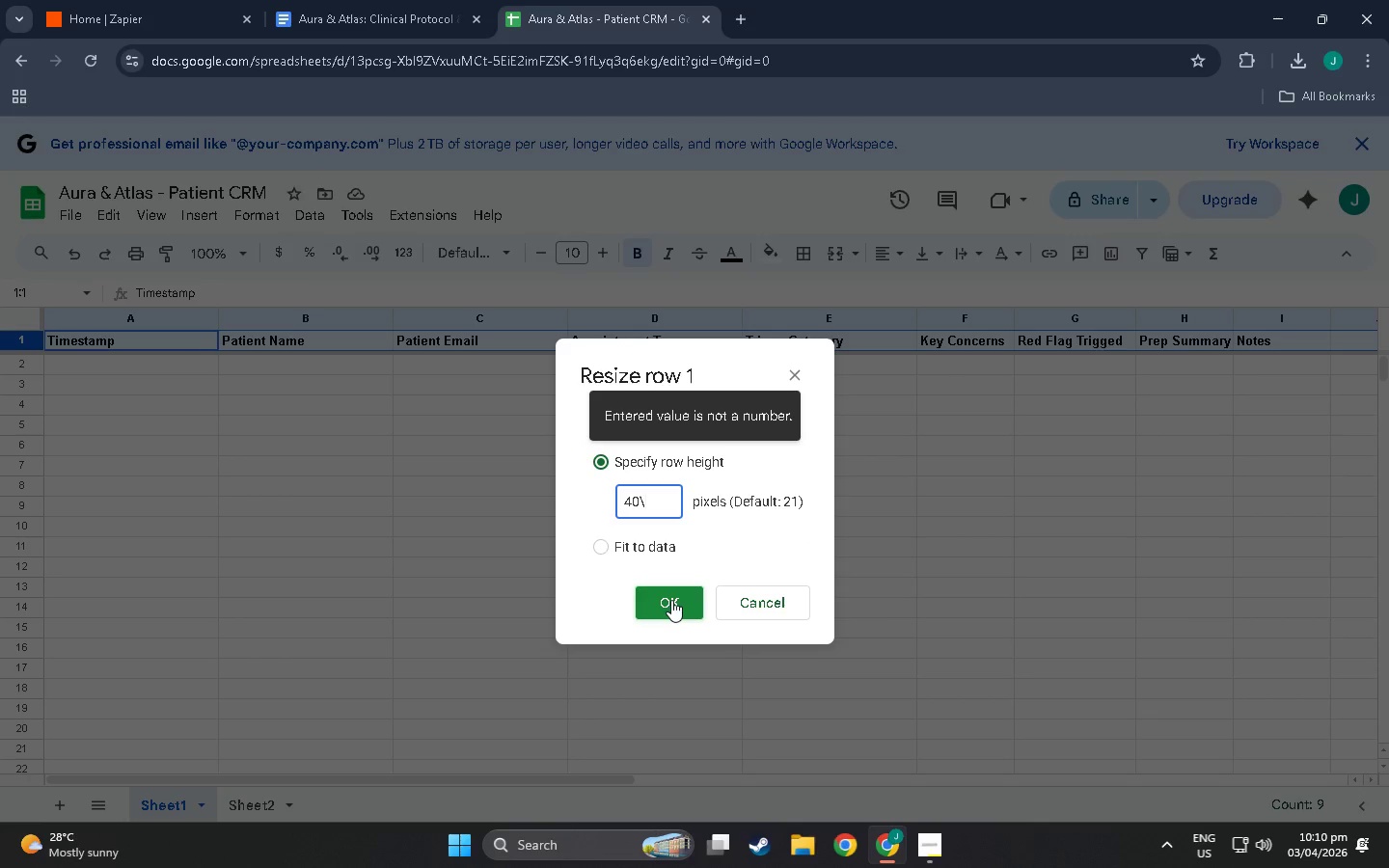 
key(Backspace)
 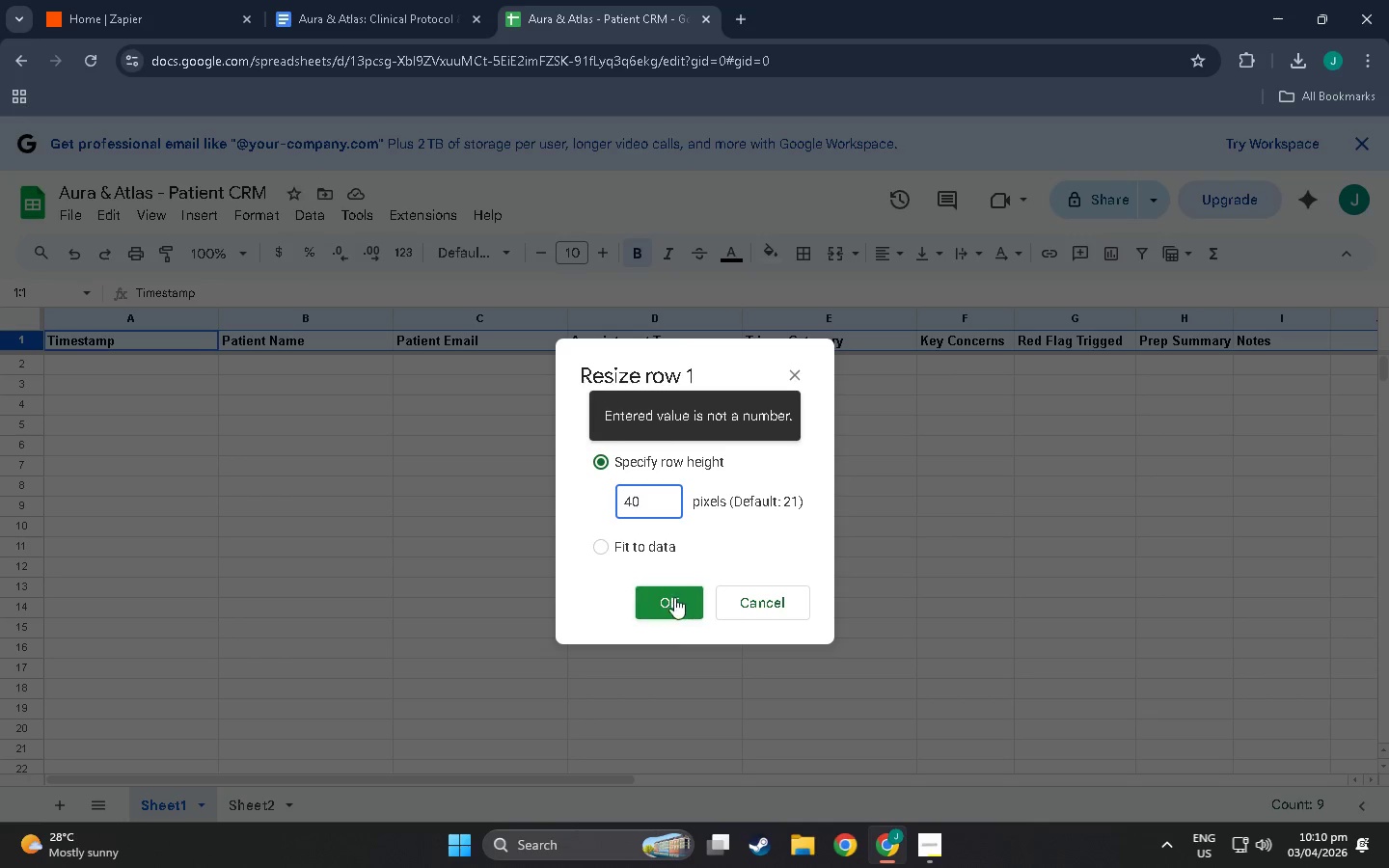 
left_click([674, 598])
 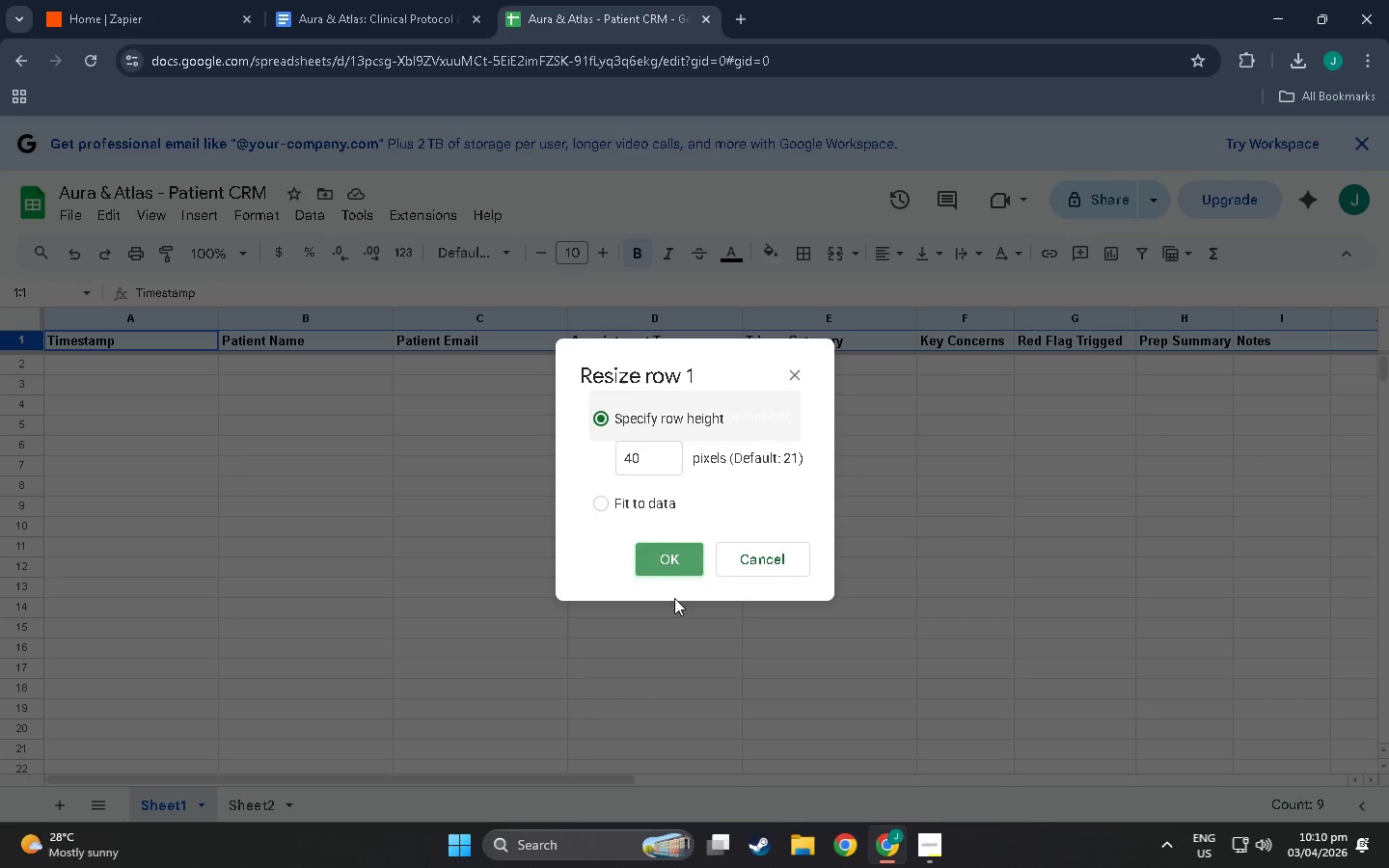 
left_click([674, 603])
 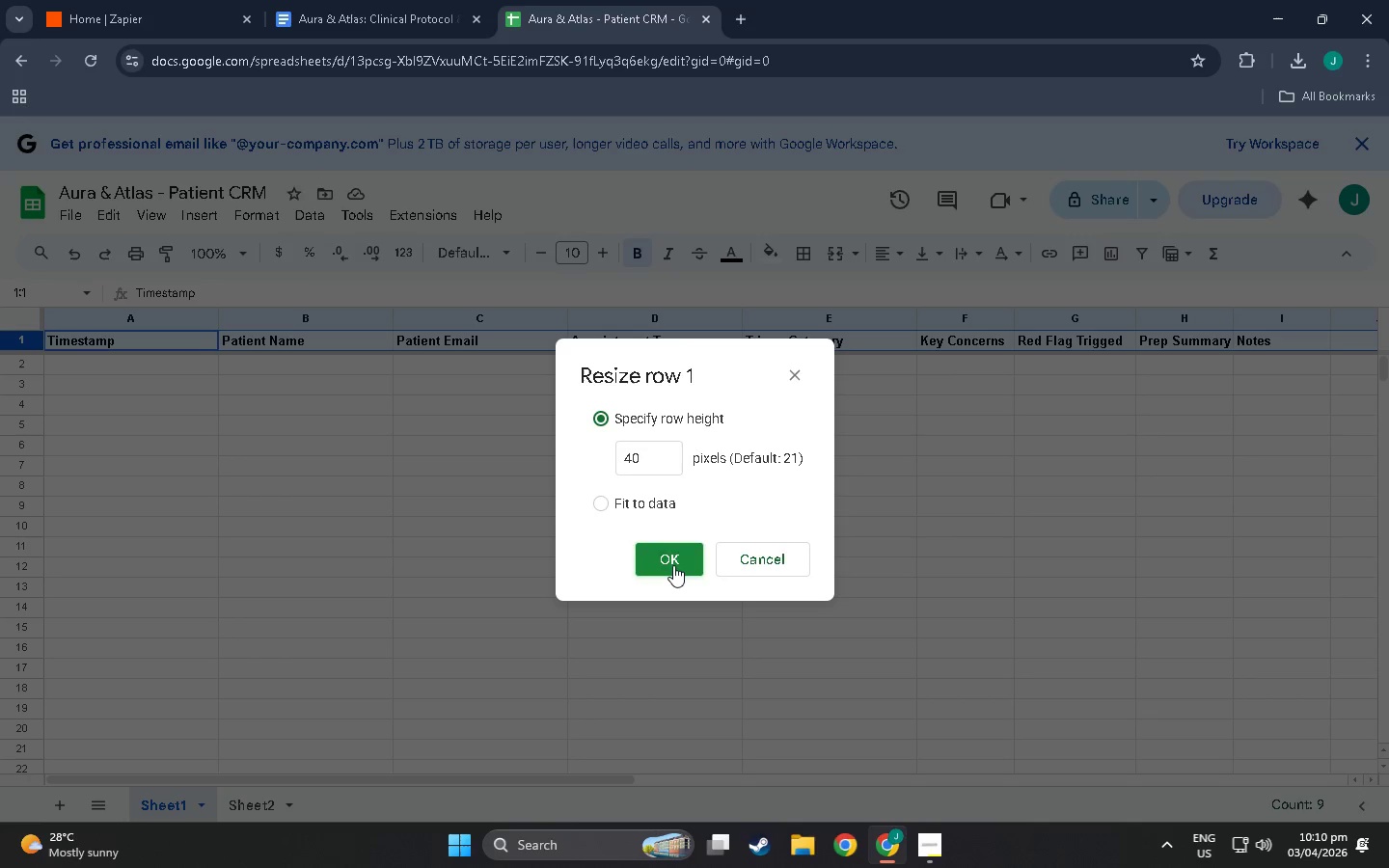 
double_click([673, 565])
 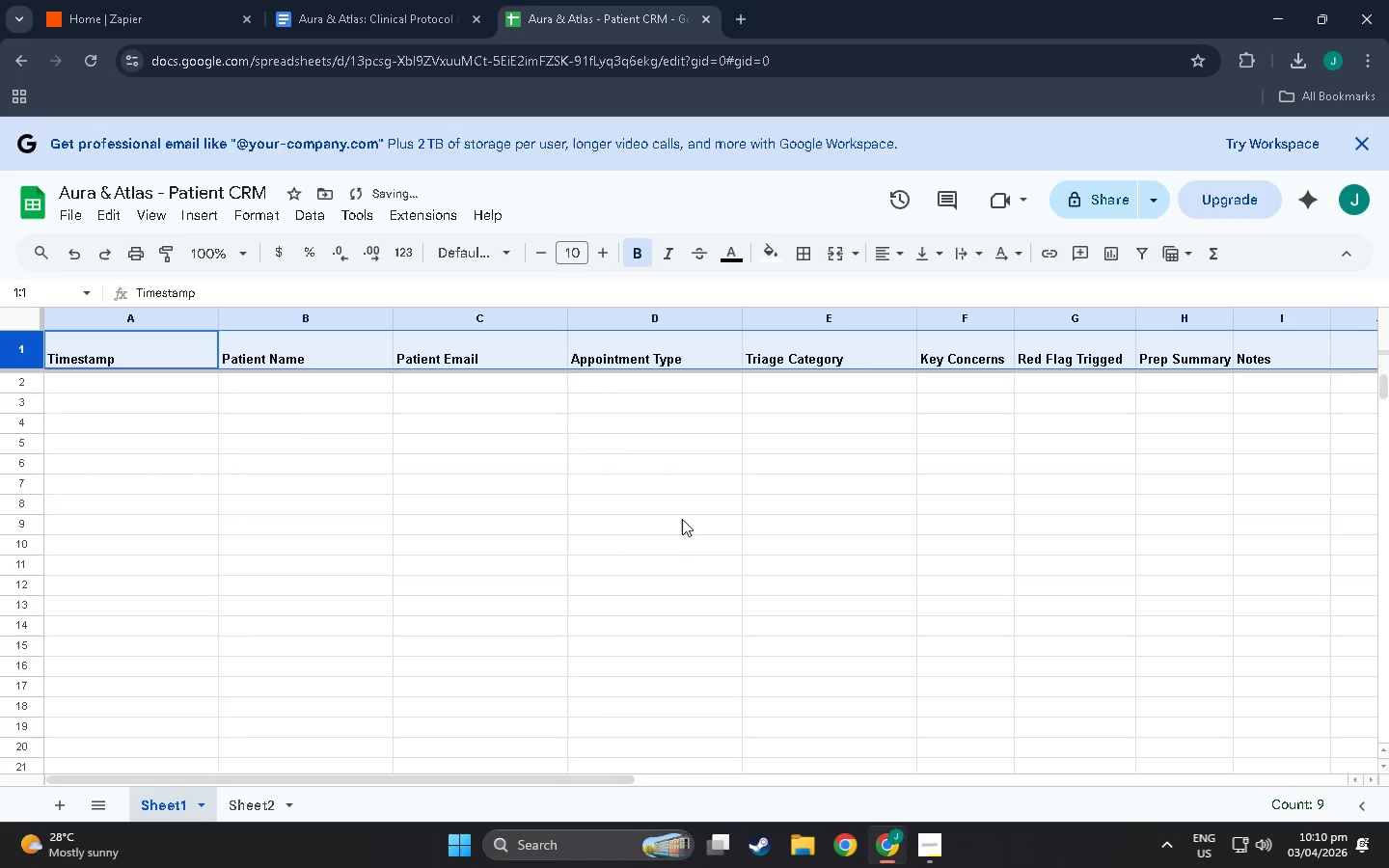 
key(Control+Z)
 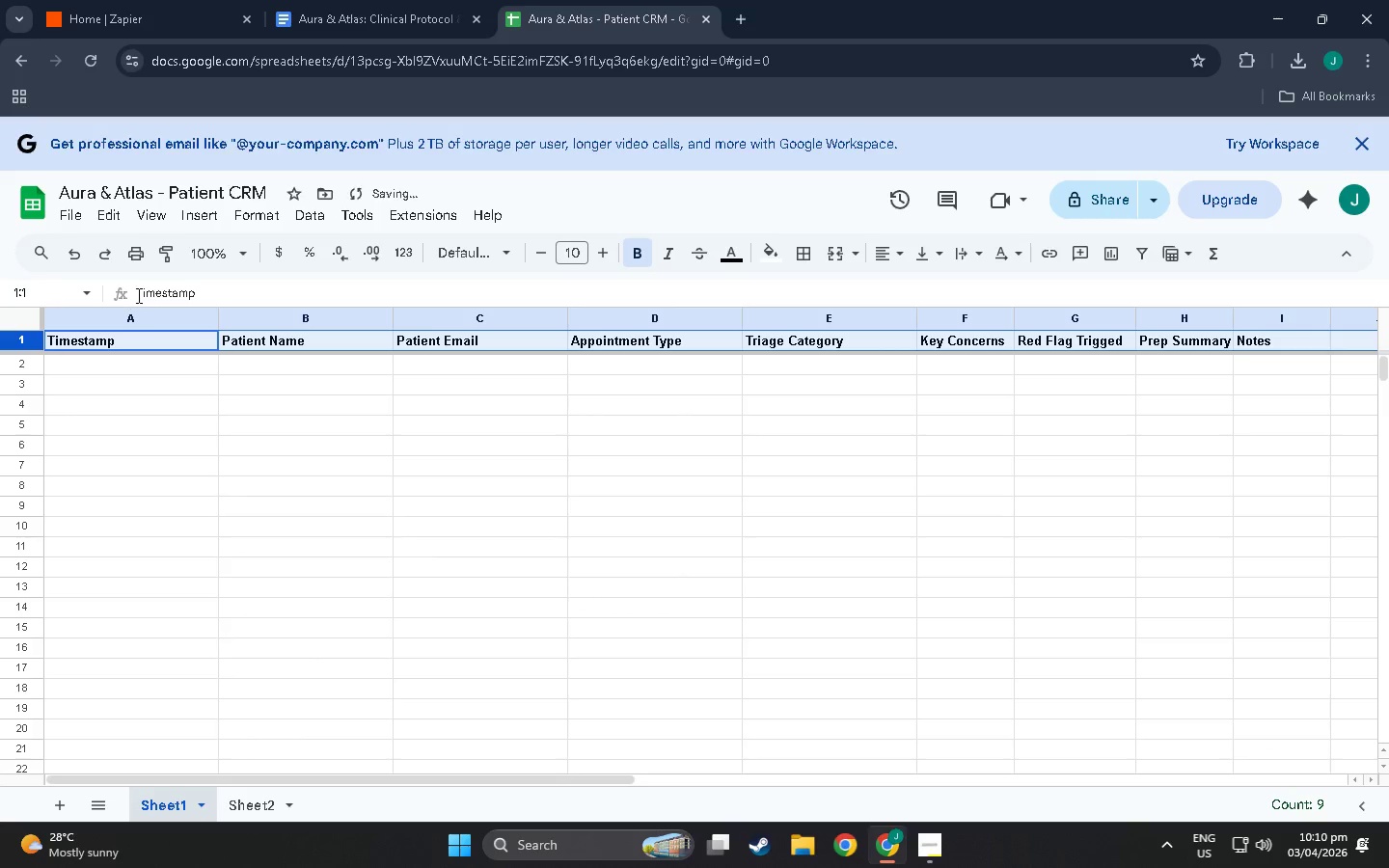 
left_click([146, 313])
 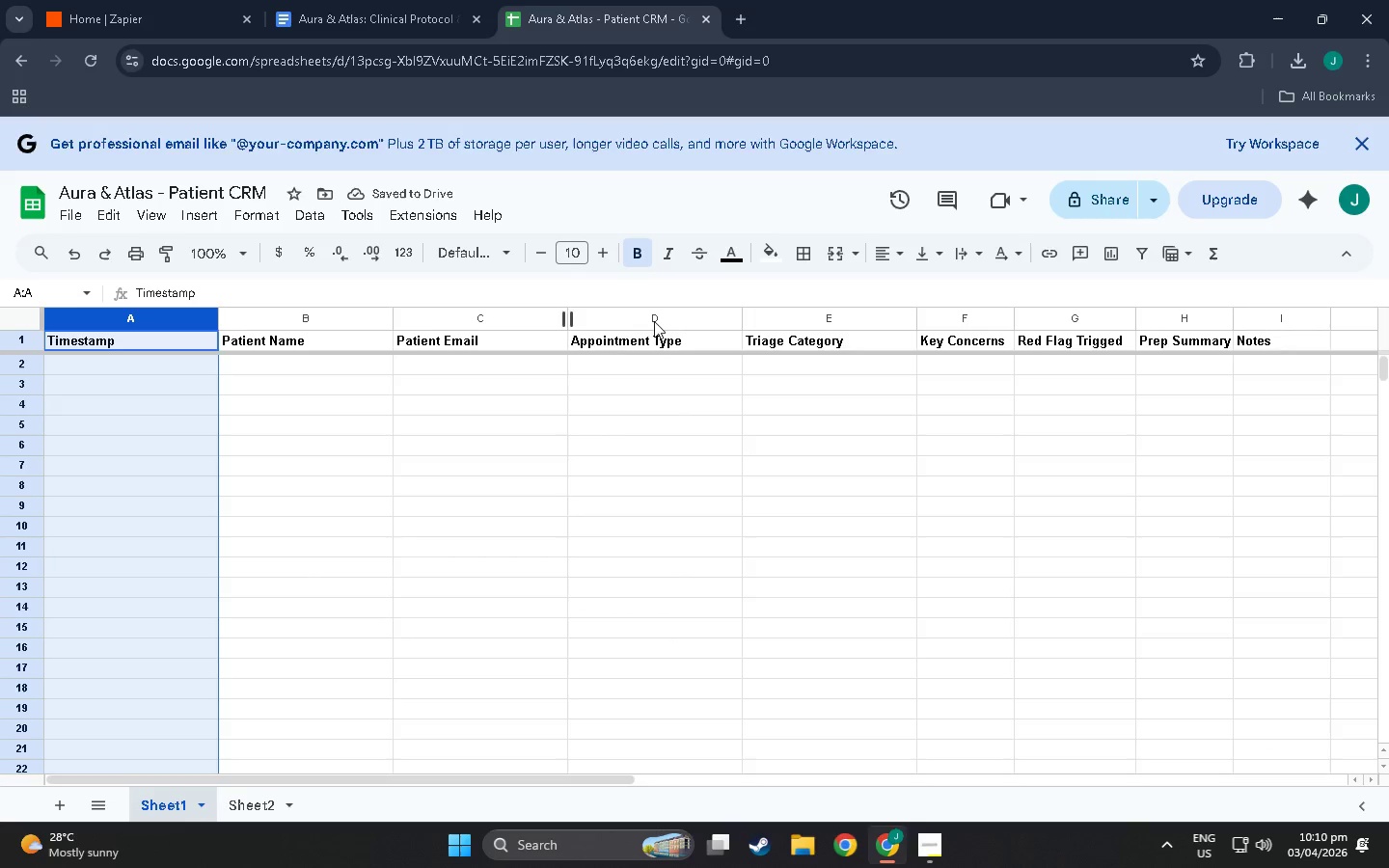 
left_click_drag(start_coordinate=[1294, 313], to_coordinate=[990, 316])
 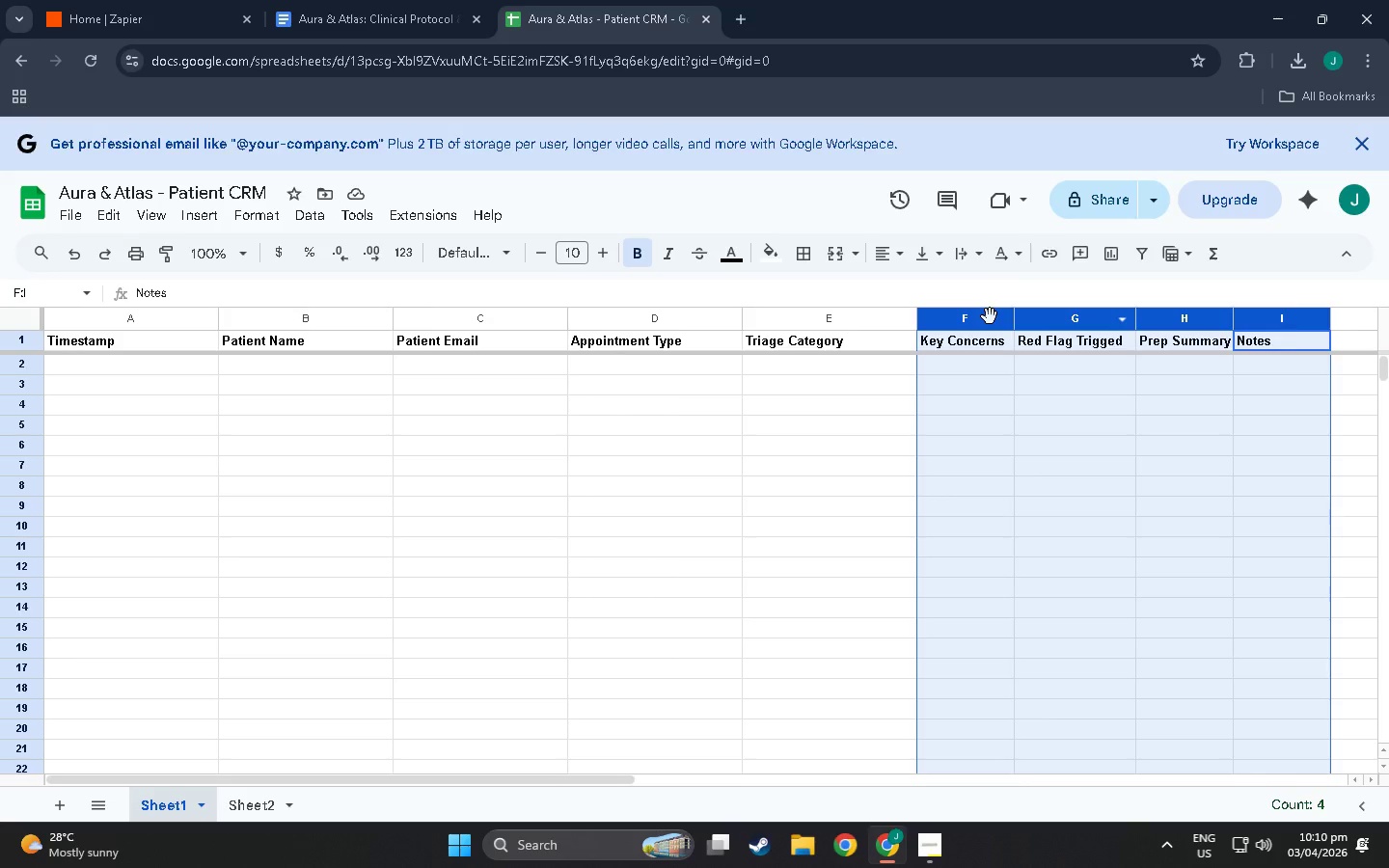 
right_click([990, 316])
 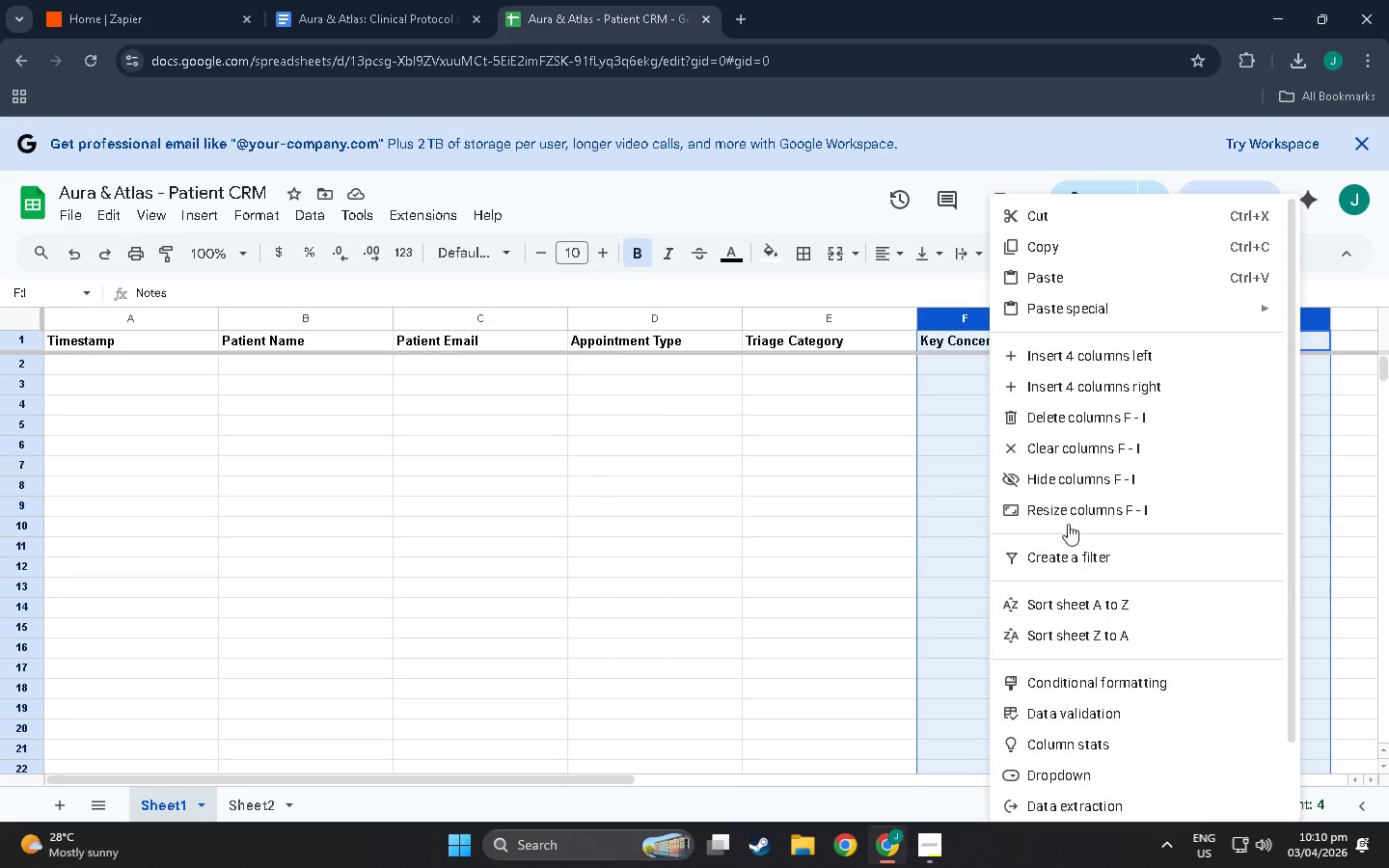 
left_click([1068, 509])
 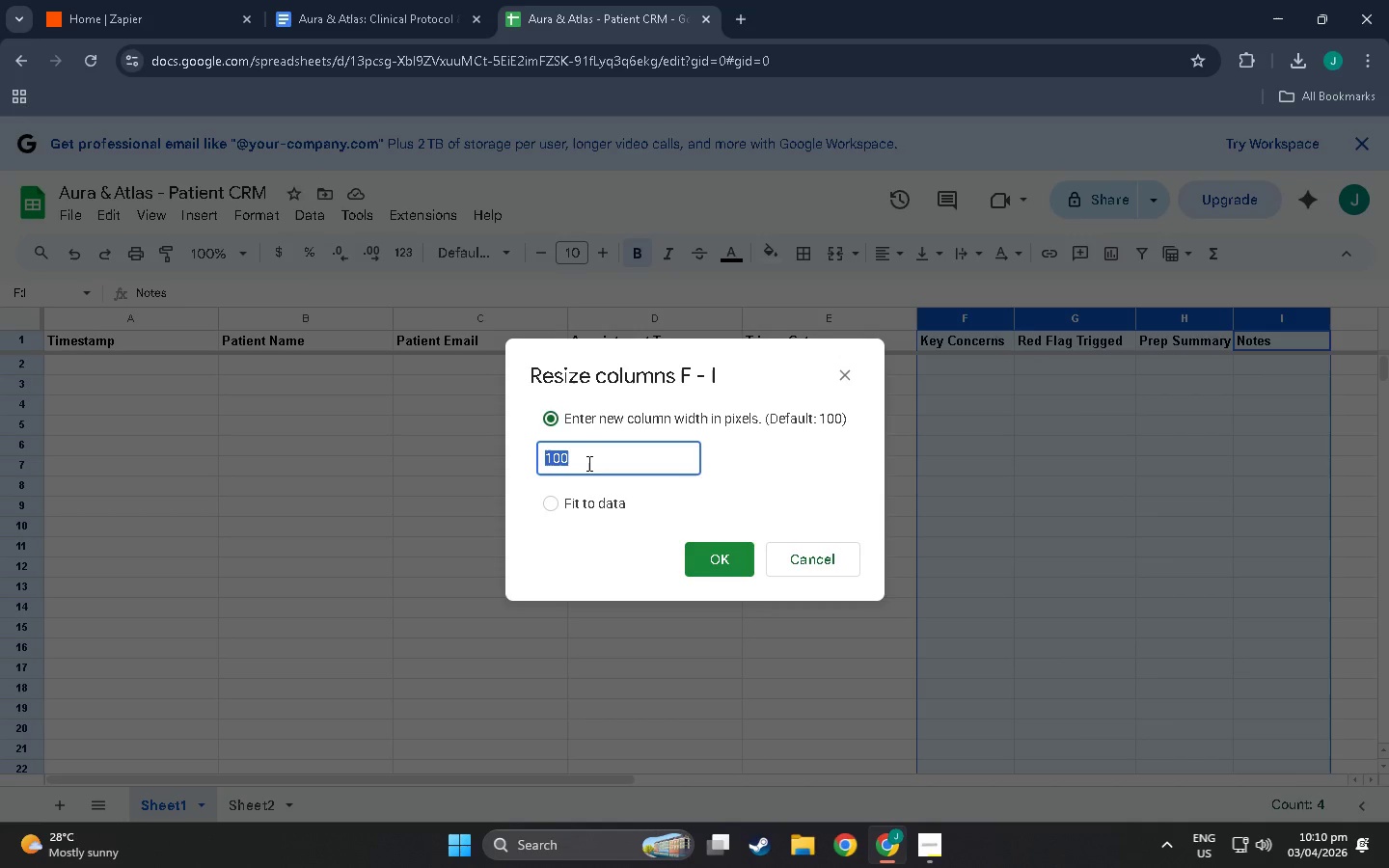 
left_click([825, 558])
 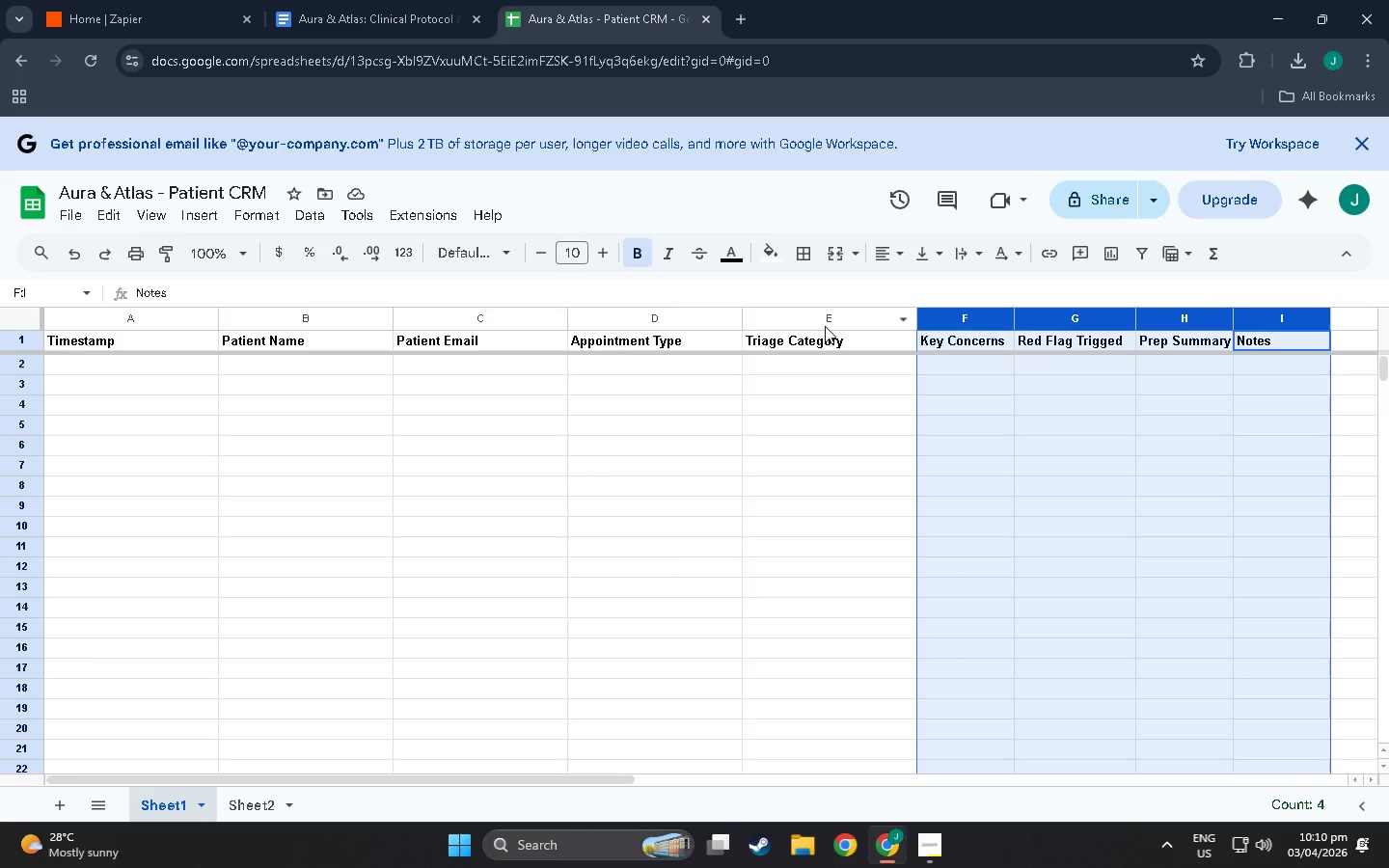 
left_click([825, 324])
 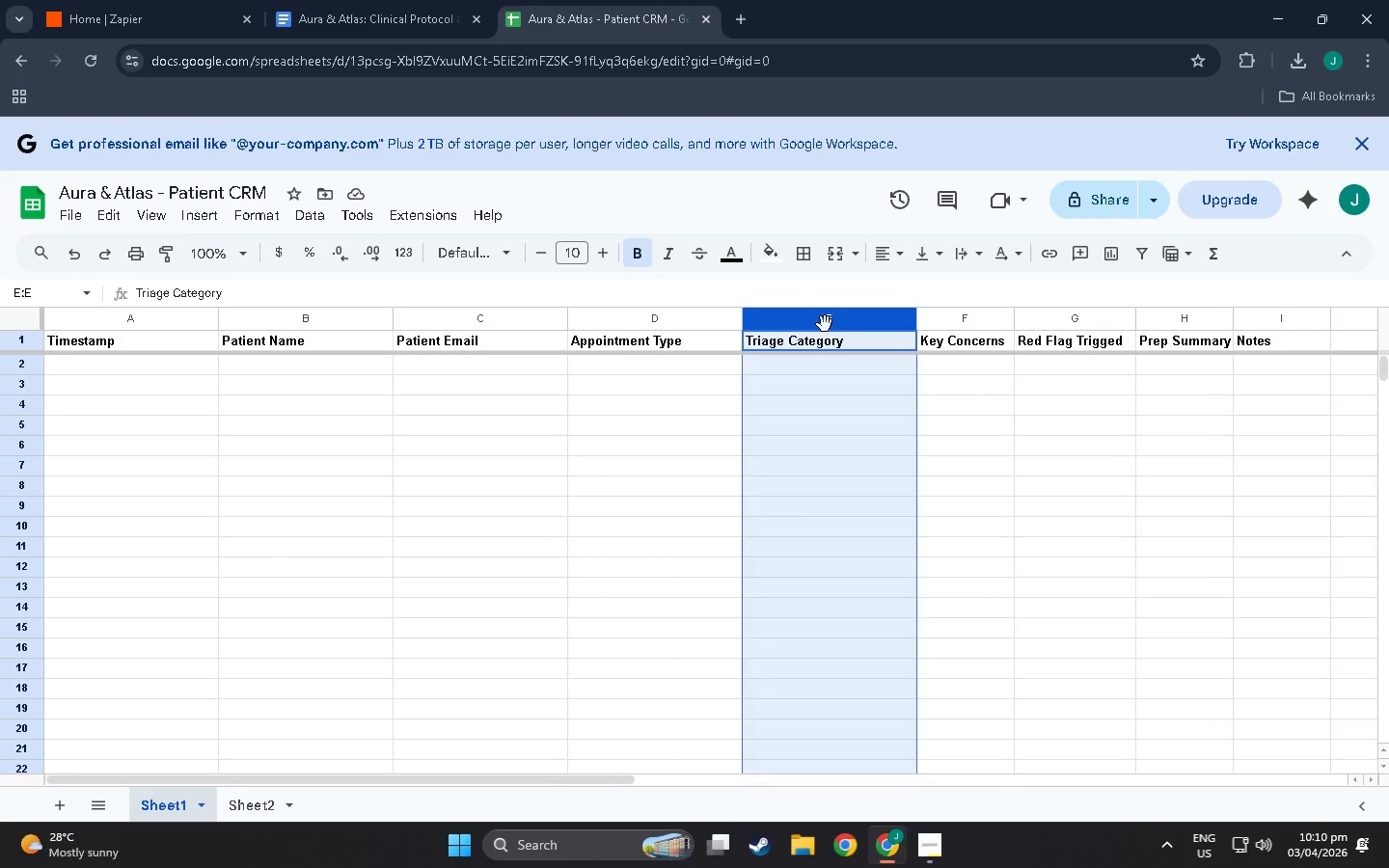 
right_click([825, 324])
 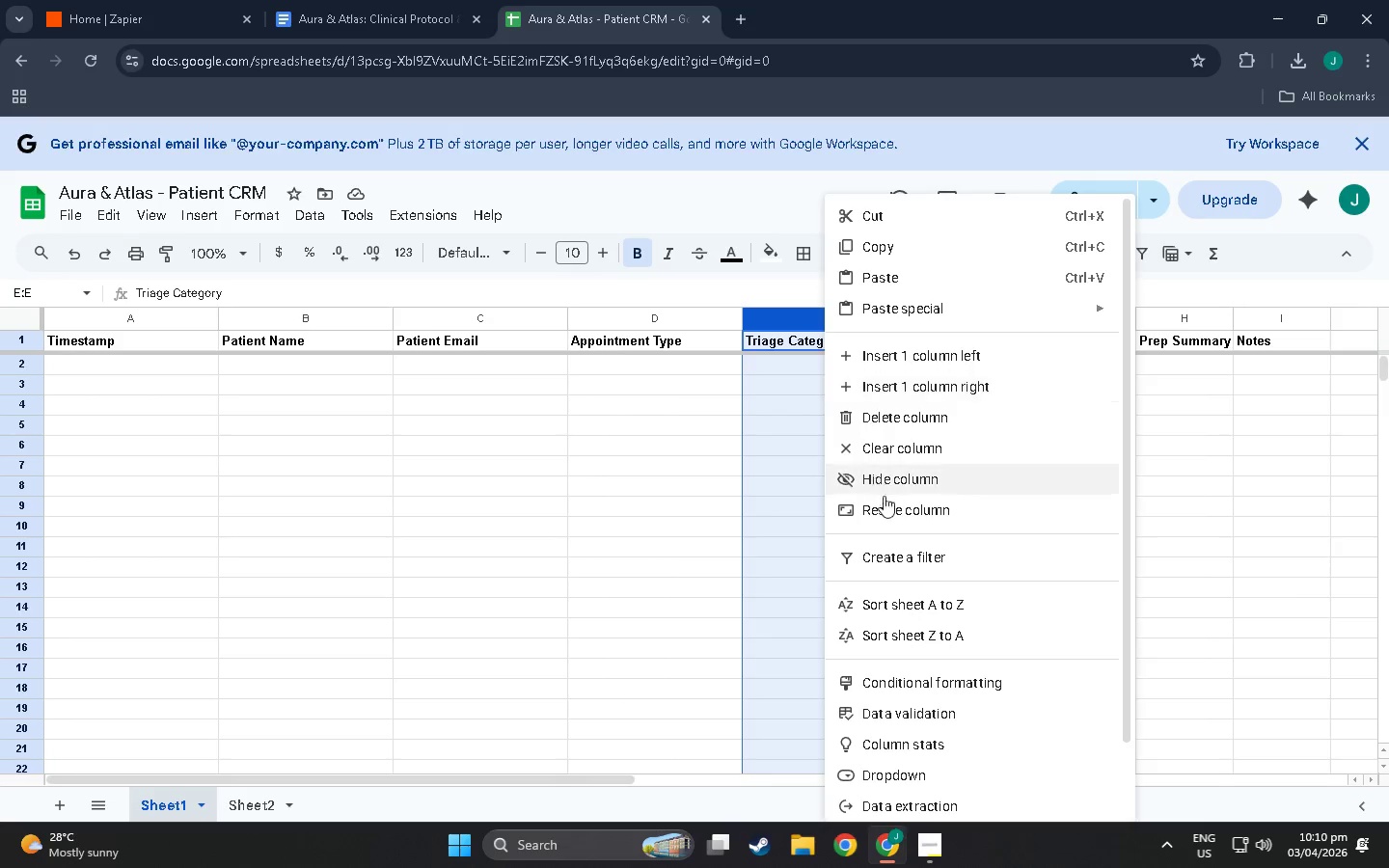 
left_click([888, 504])
 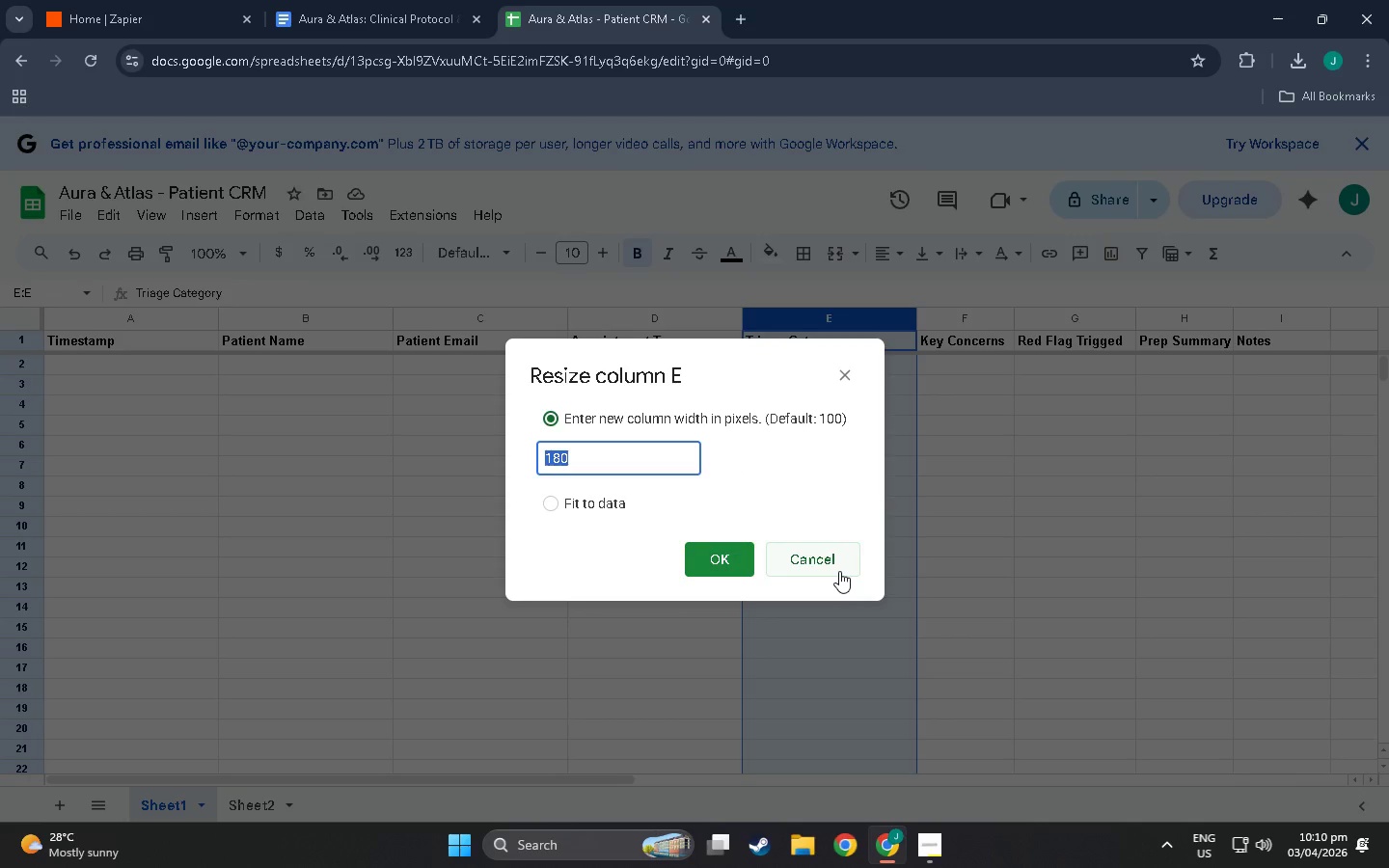 
left_click([838, 571])
 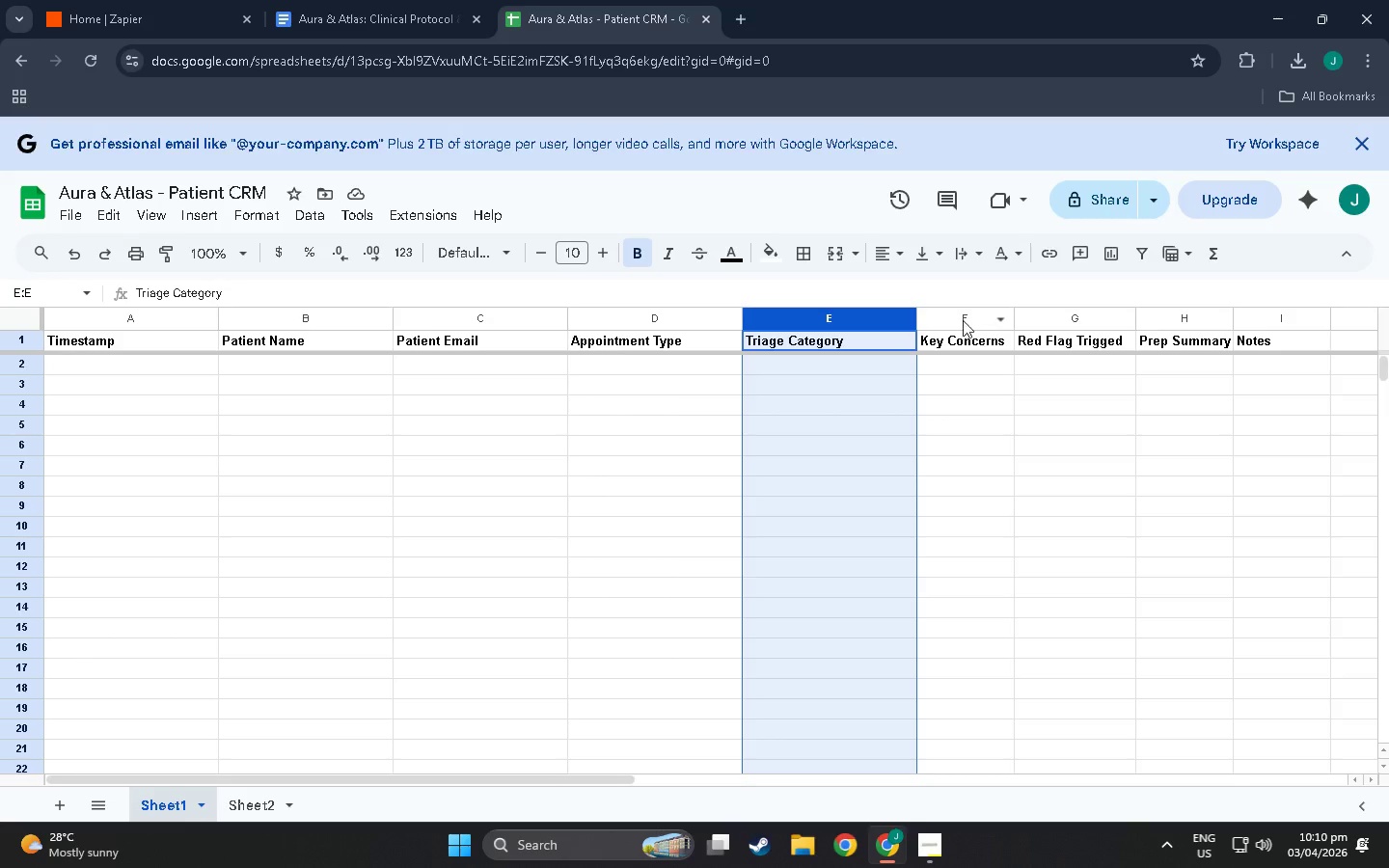 
left_click_drag(start_coordinate=[956, 315], to_coordinate=[1266, 319])
 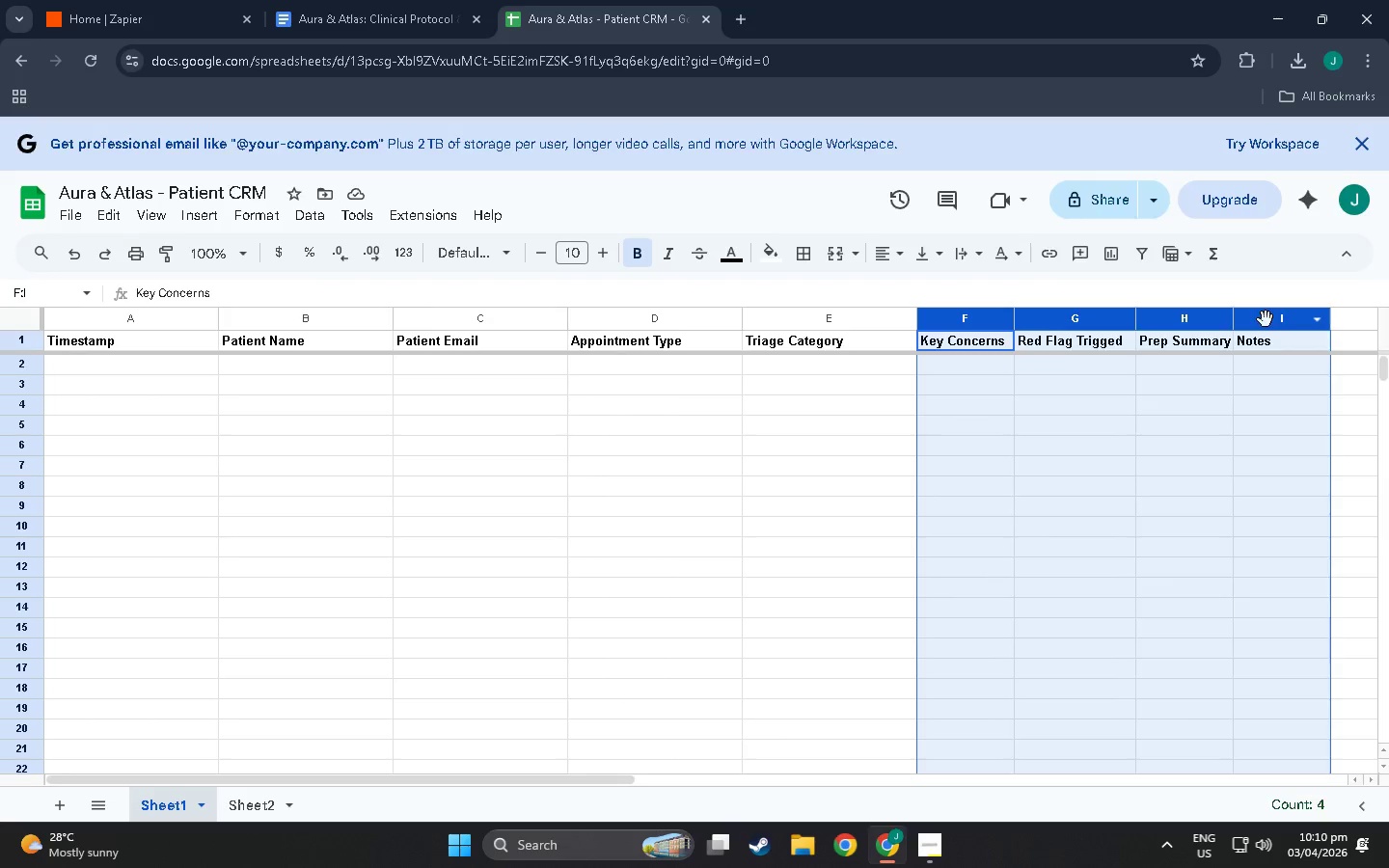 
right_click([1266, 319])
 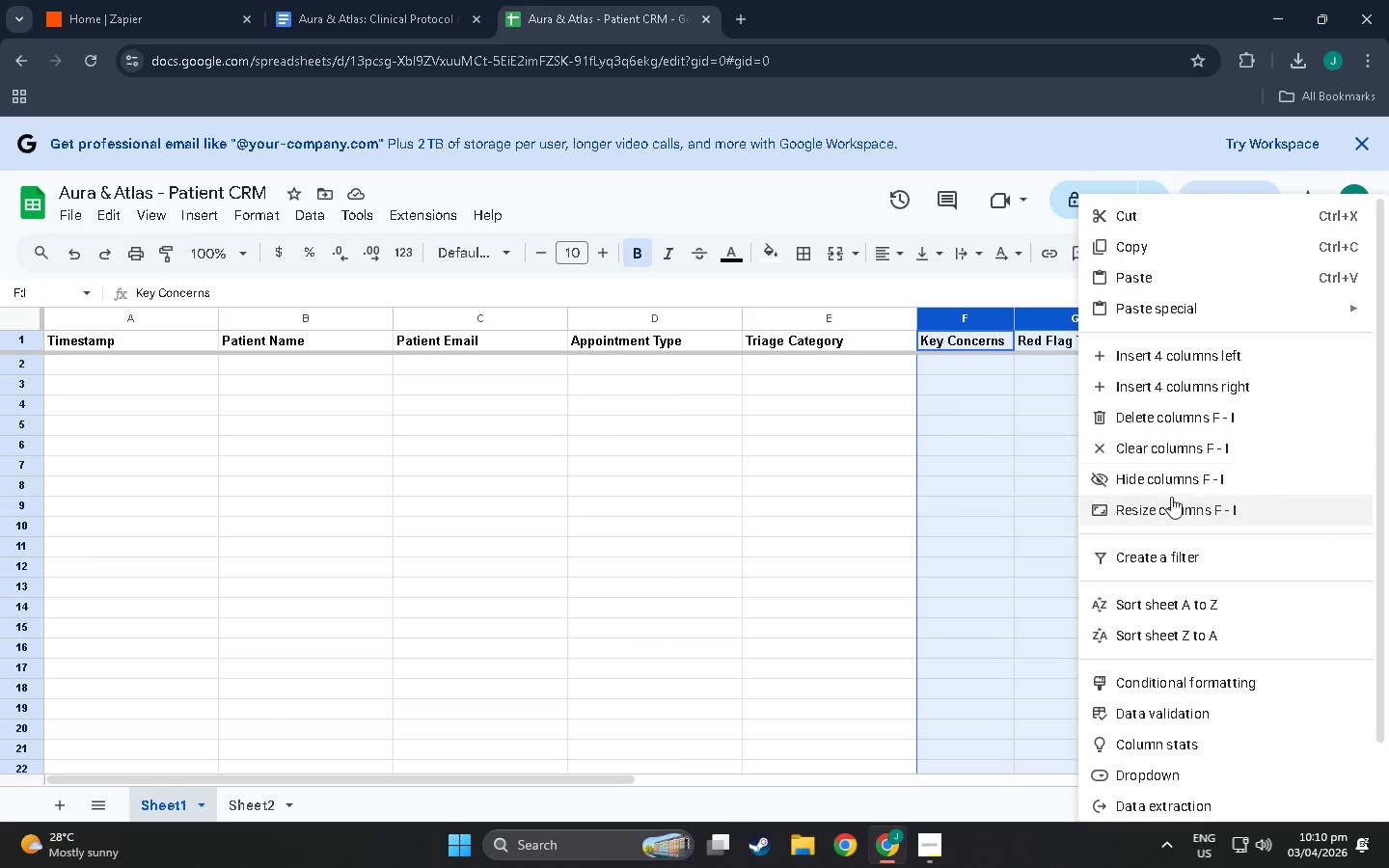 
left_click([1171, 497])
 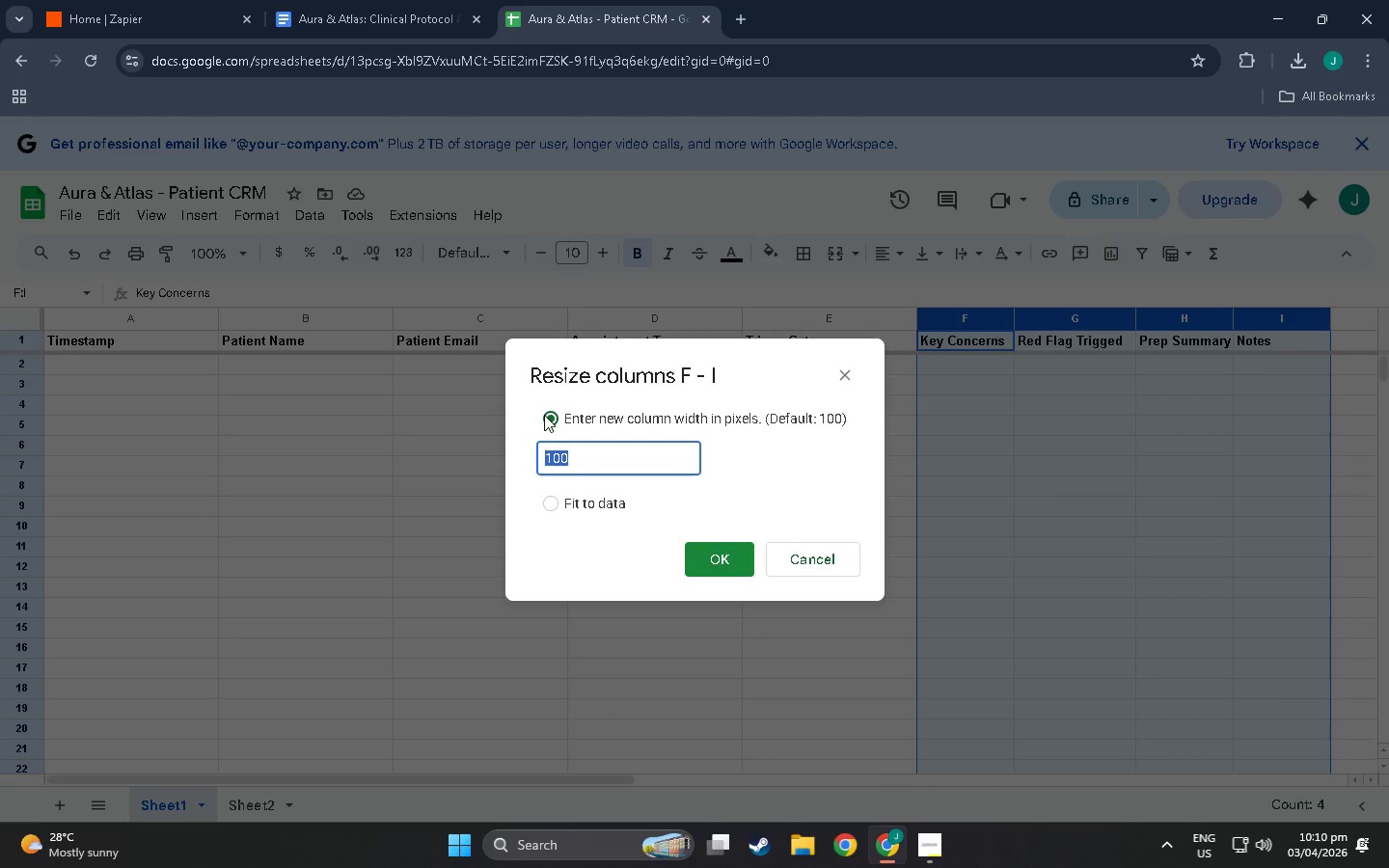 
type(180\)
key(Backspace)
 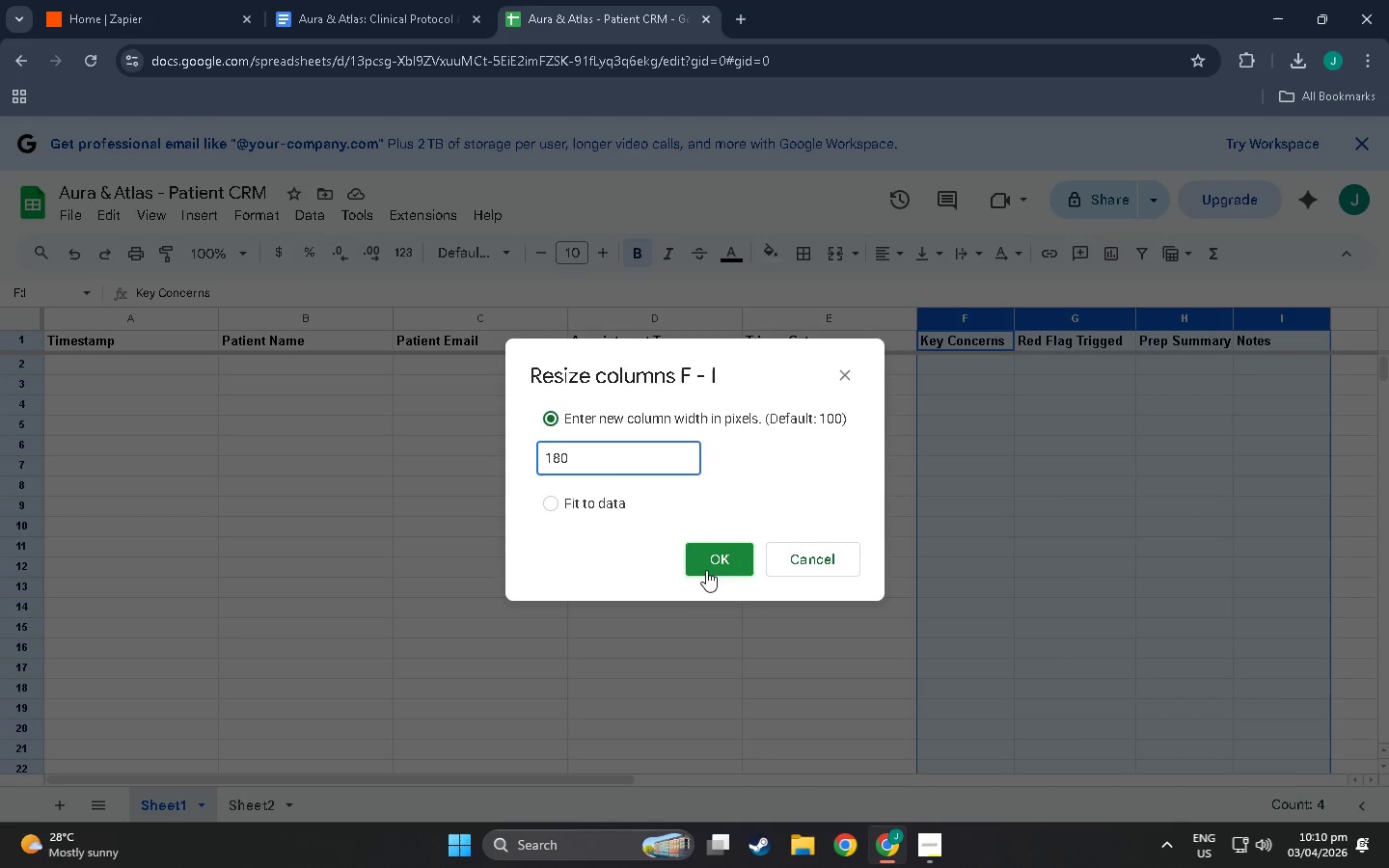 
left_click([706, 569])
 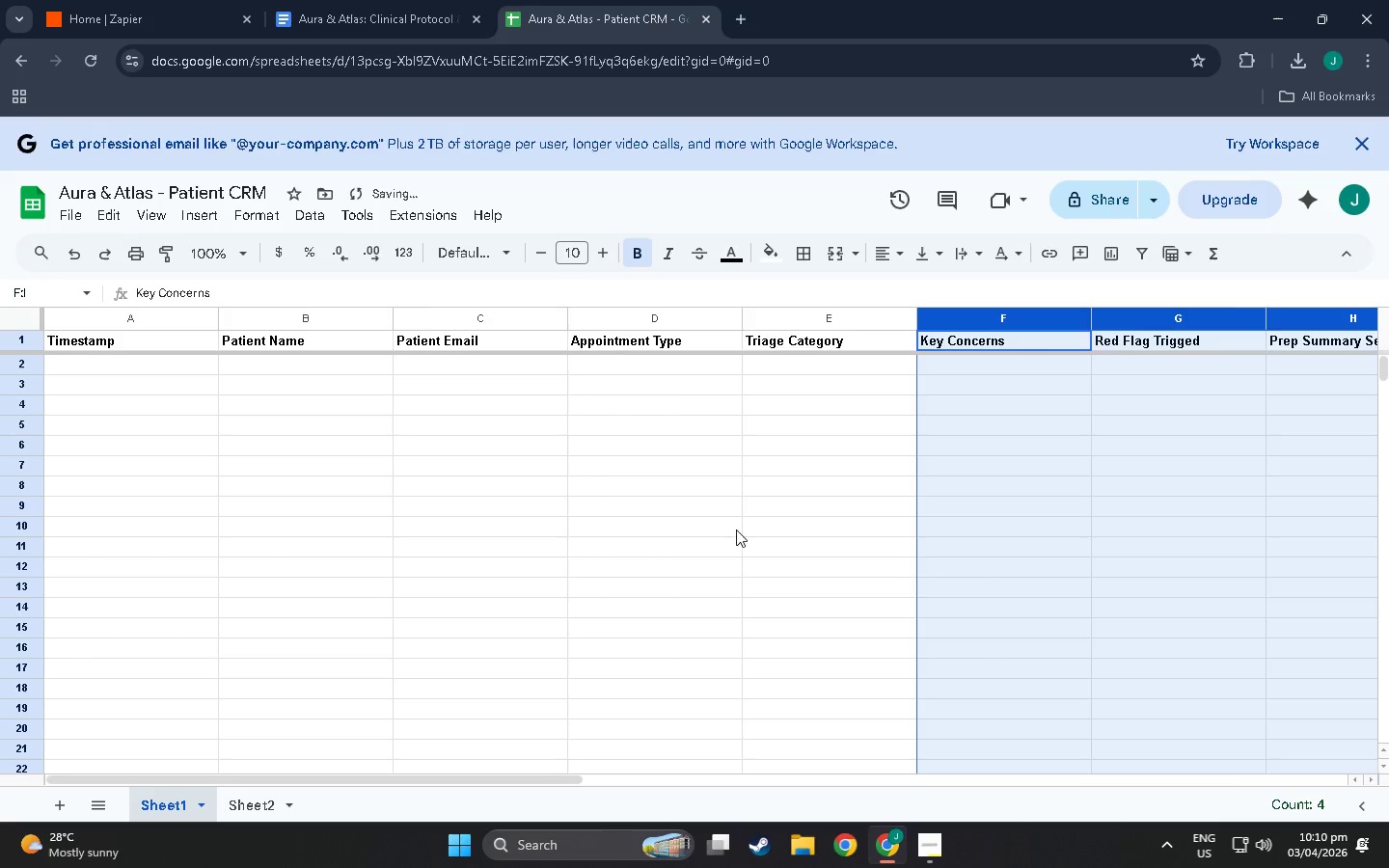 
left_click([906, 578])
 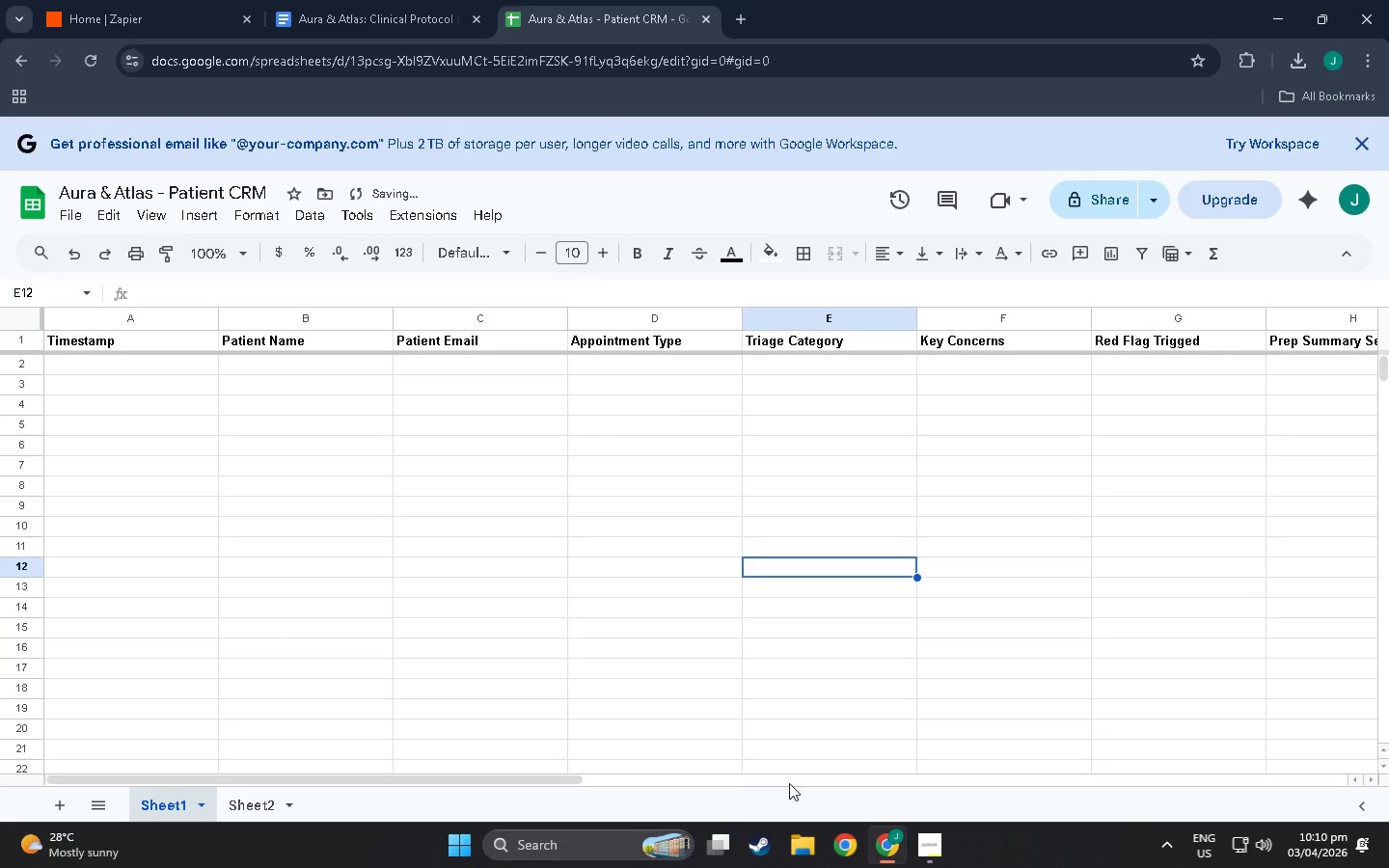 
scroll: coordinate [796, 756], scroll_direction: down, amount: 3.0
 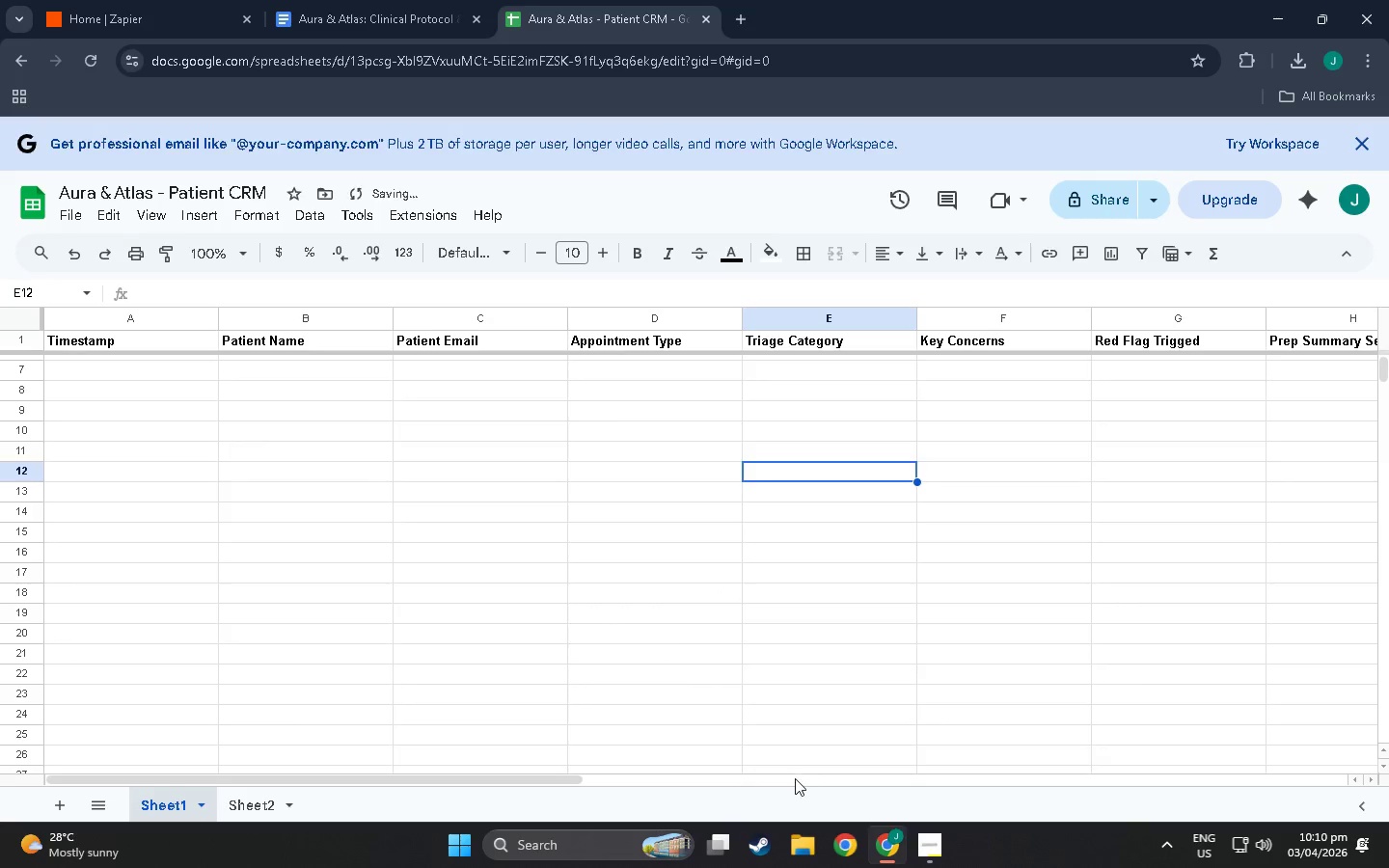 
left_click_drag(start_coordinate=[795, 778], to_coordinate=[1018, 778])
 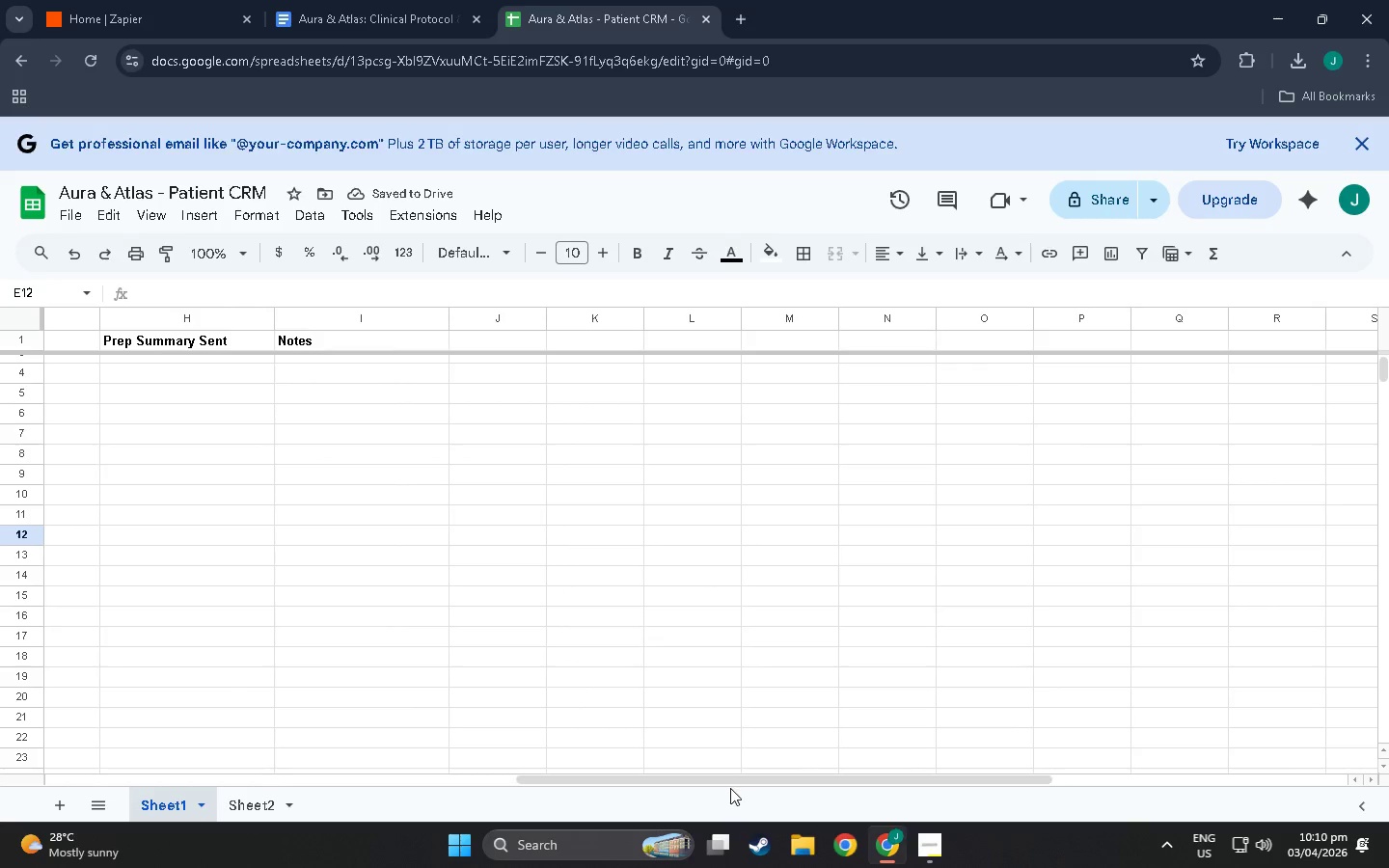 
scroll: coordinate [795, 778], scroll_direction: up, amount: 2.0
 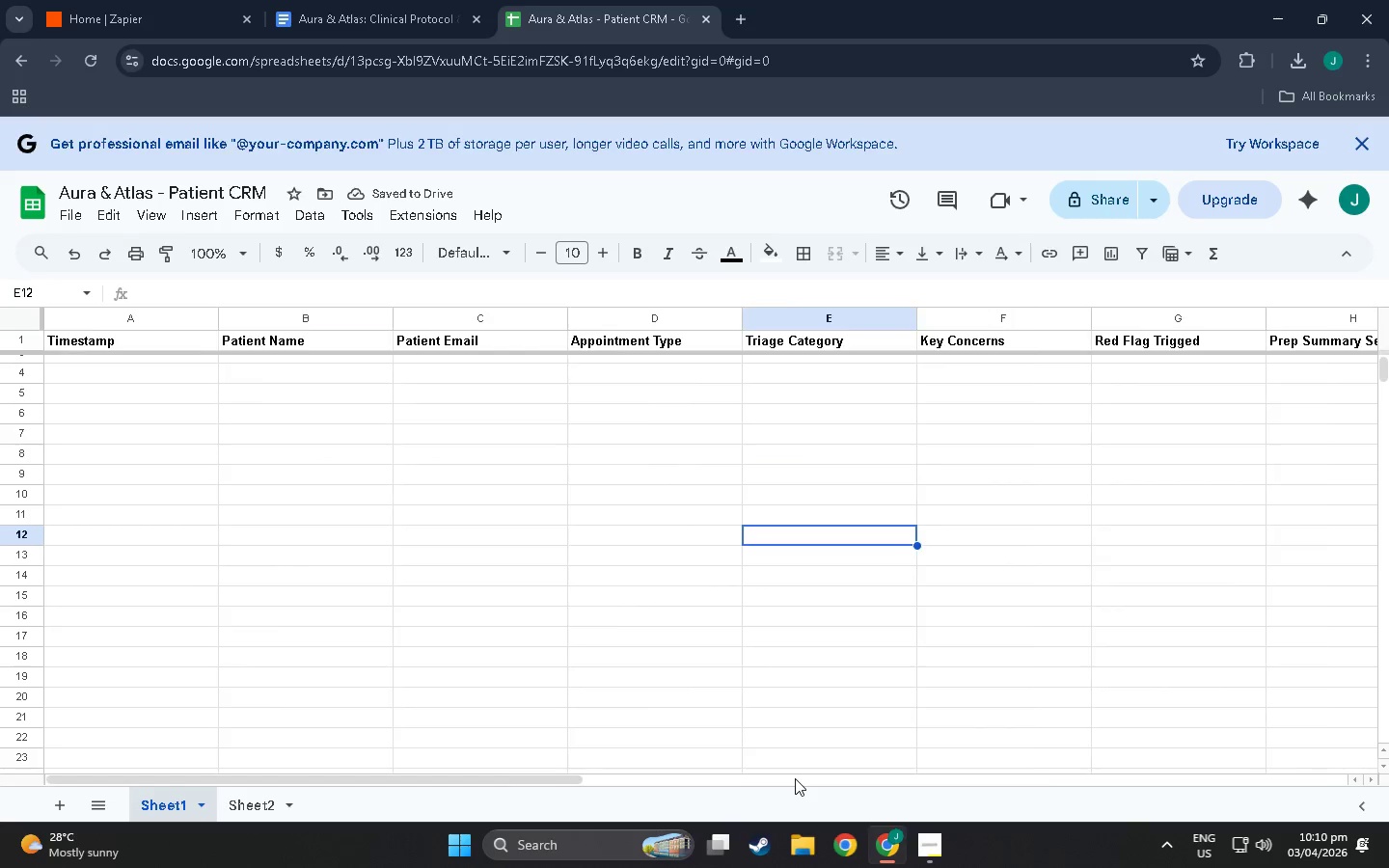 
left_click_drag(start_coordinate=[730, 788], to_coordinate=[585, 778])
 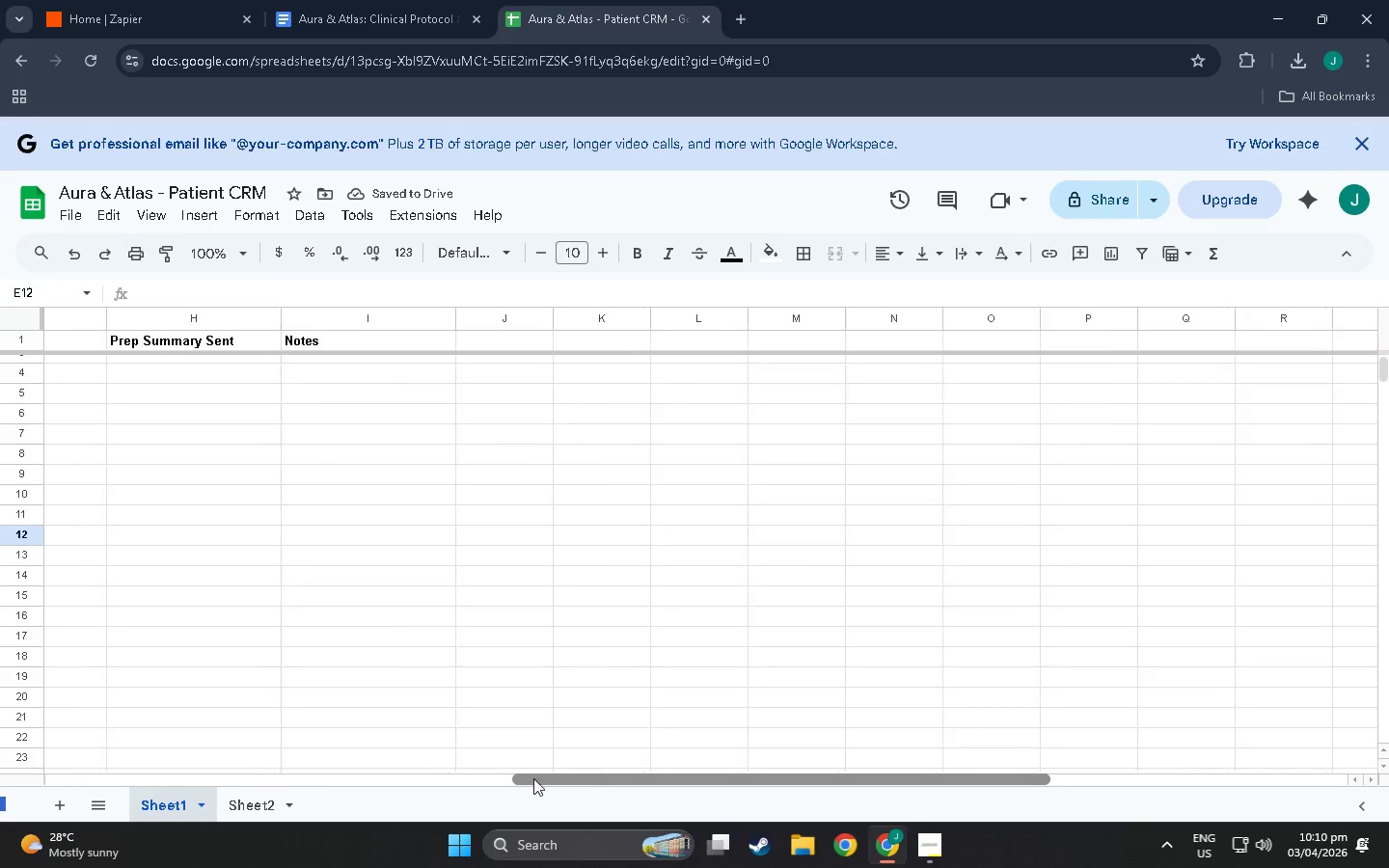 
left_click_drag(start_coordinate=[585, 778], to_coordinate=[8, 776])
 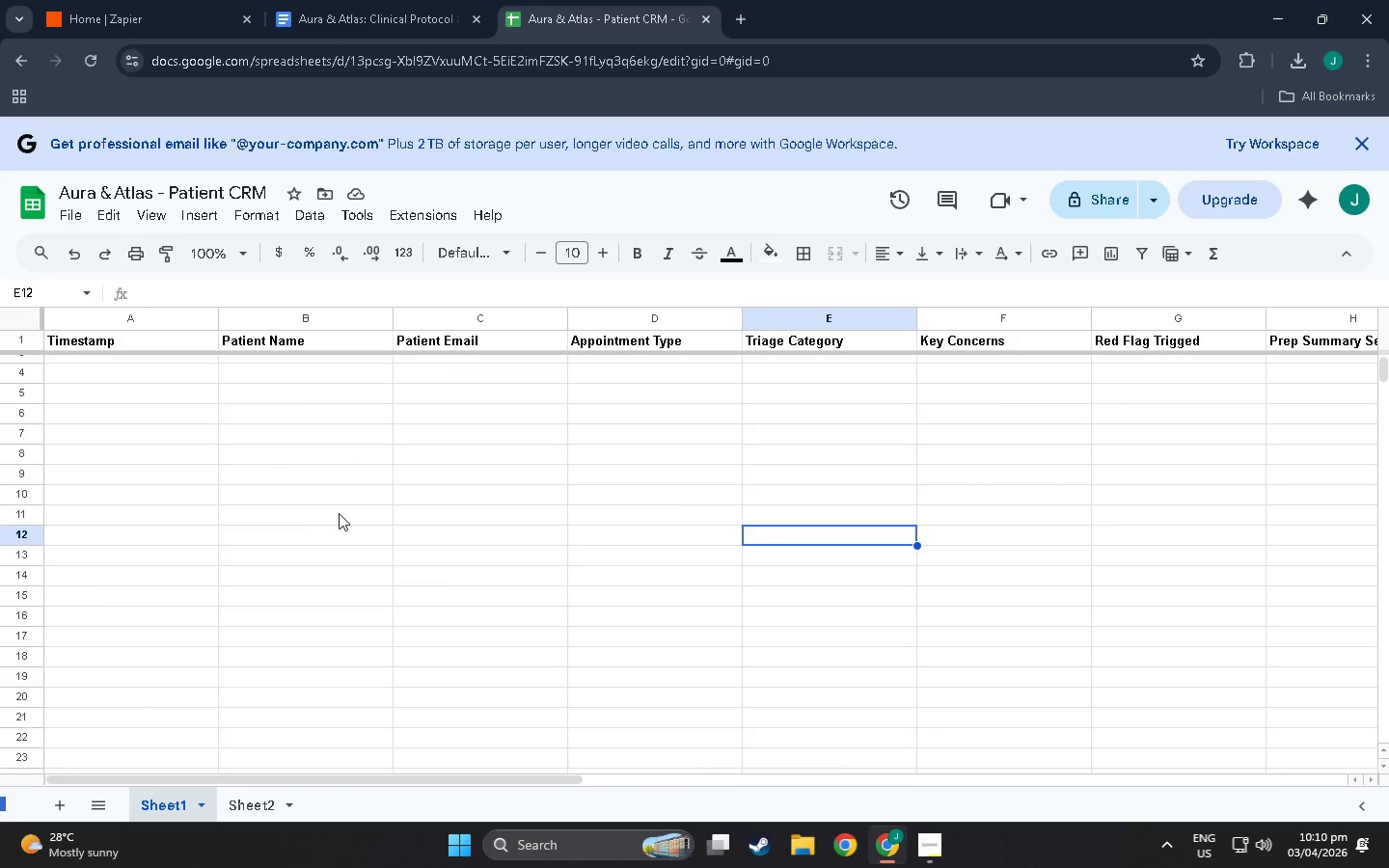 
scroll: coordinate [325, 544], scroll_direction: up, amount: 2.0
 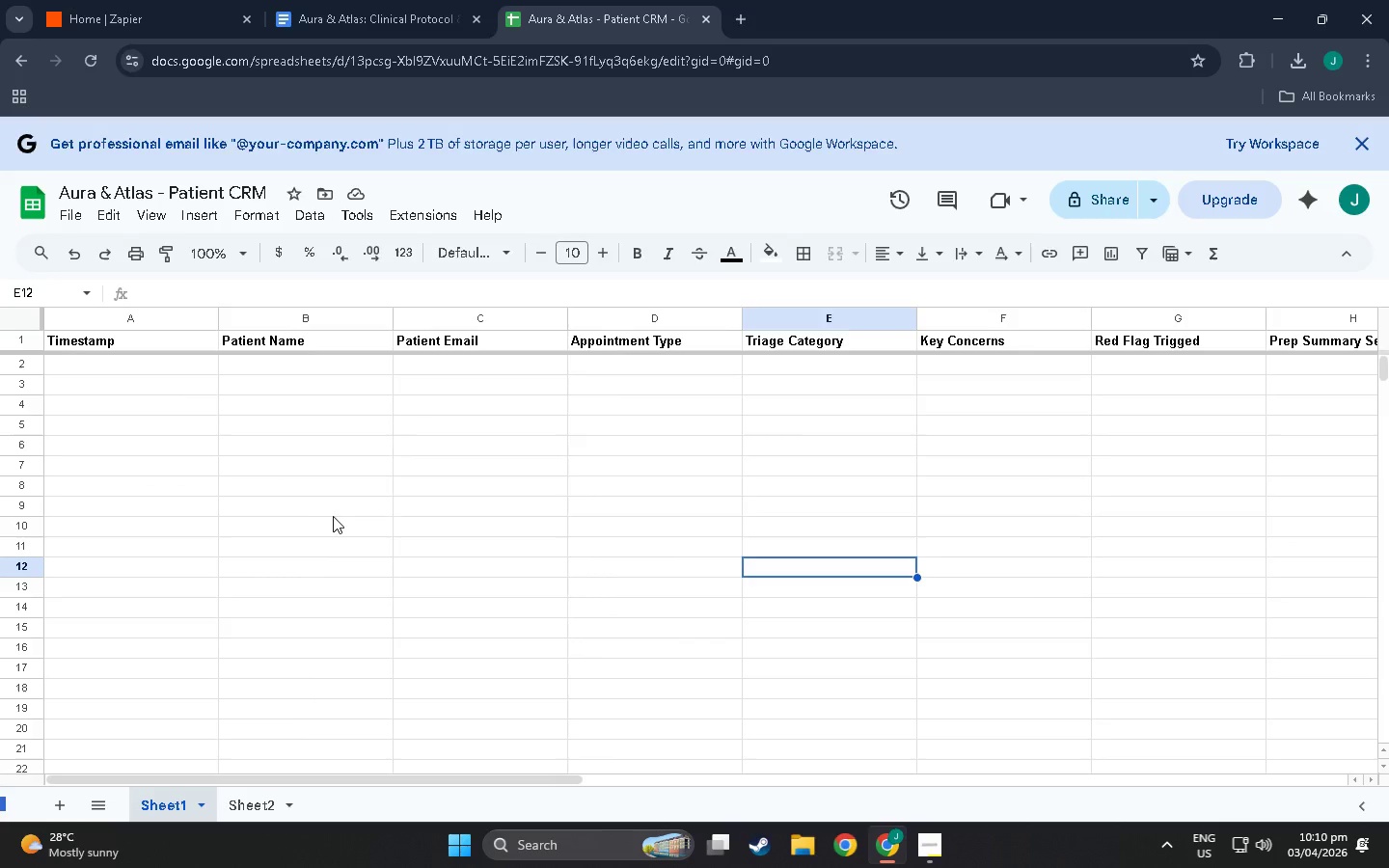 
key(Alt+Tab)